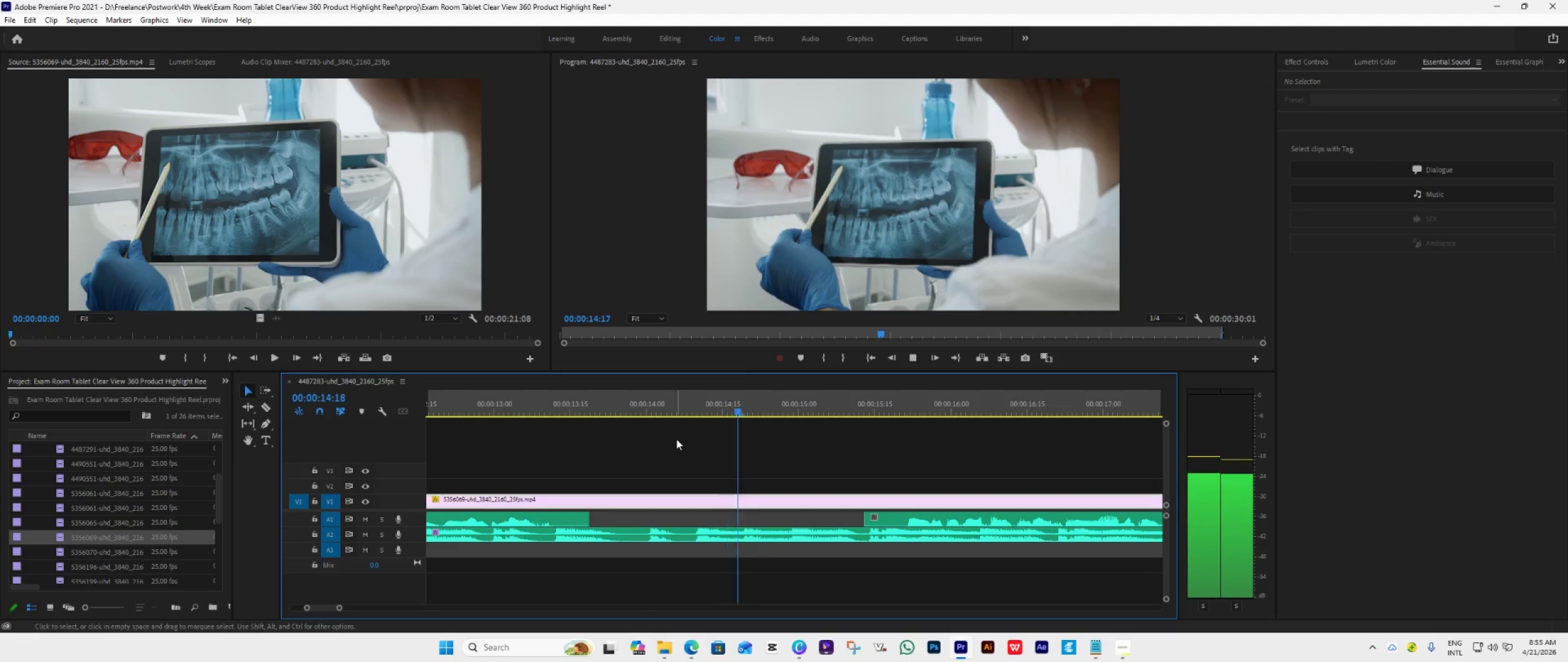 
key(Space)
 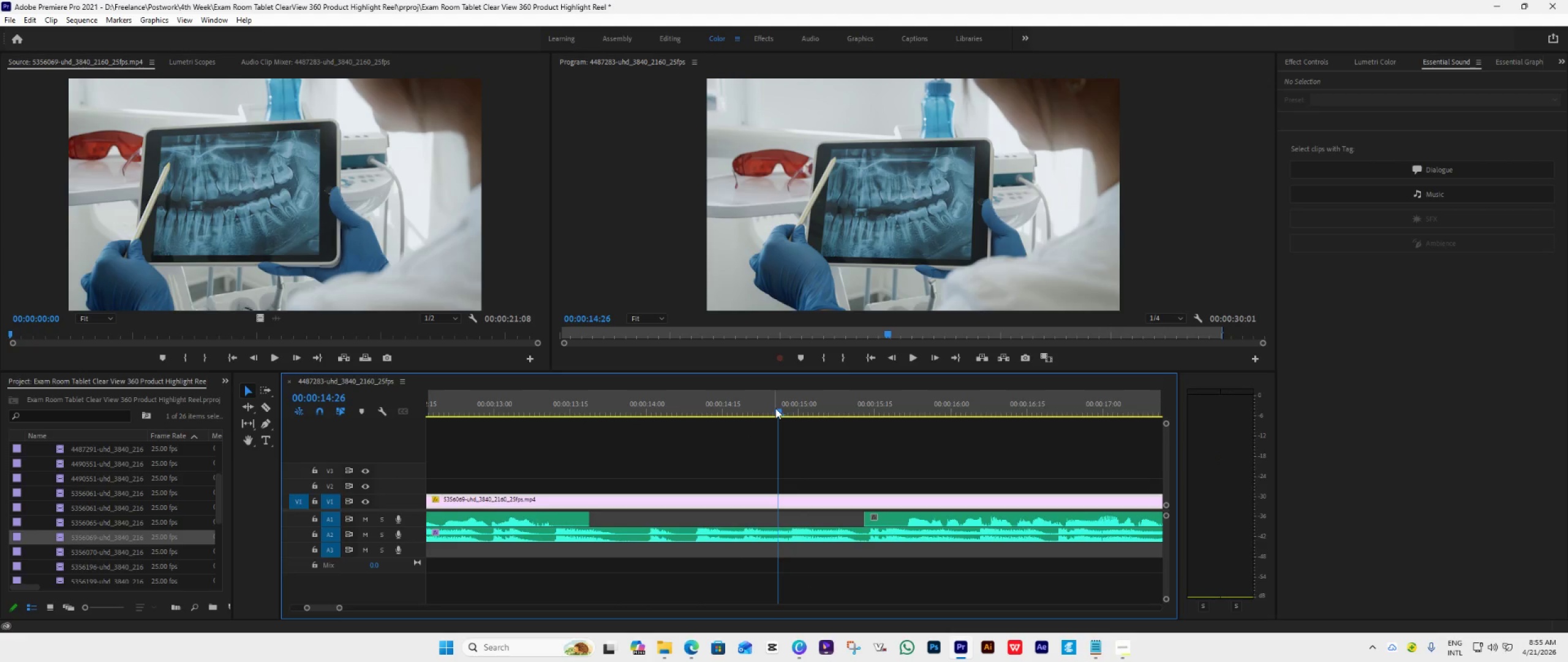 
key(Space)
 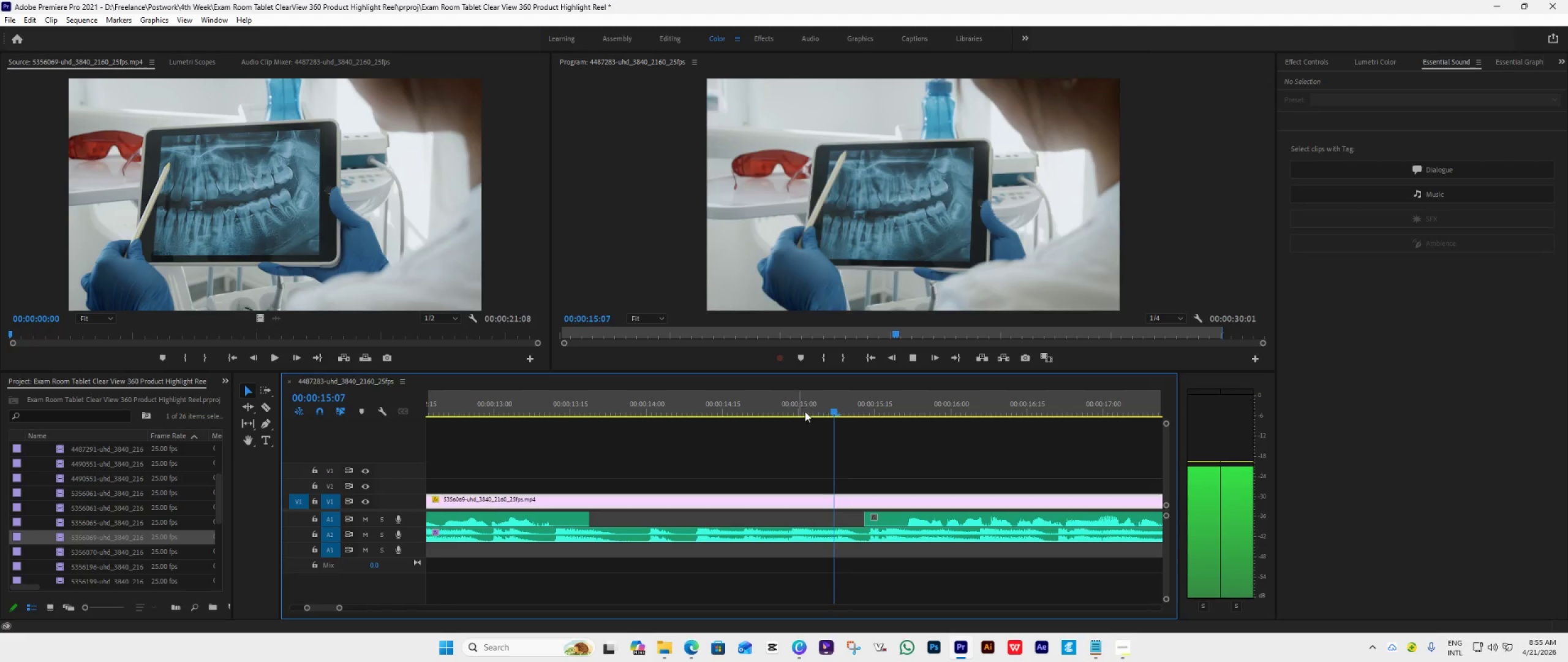 
key(Space)
 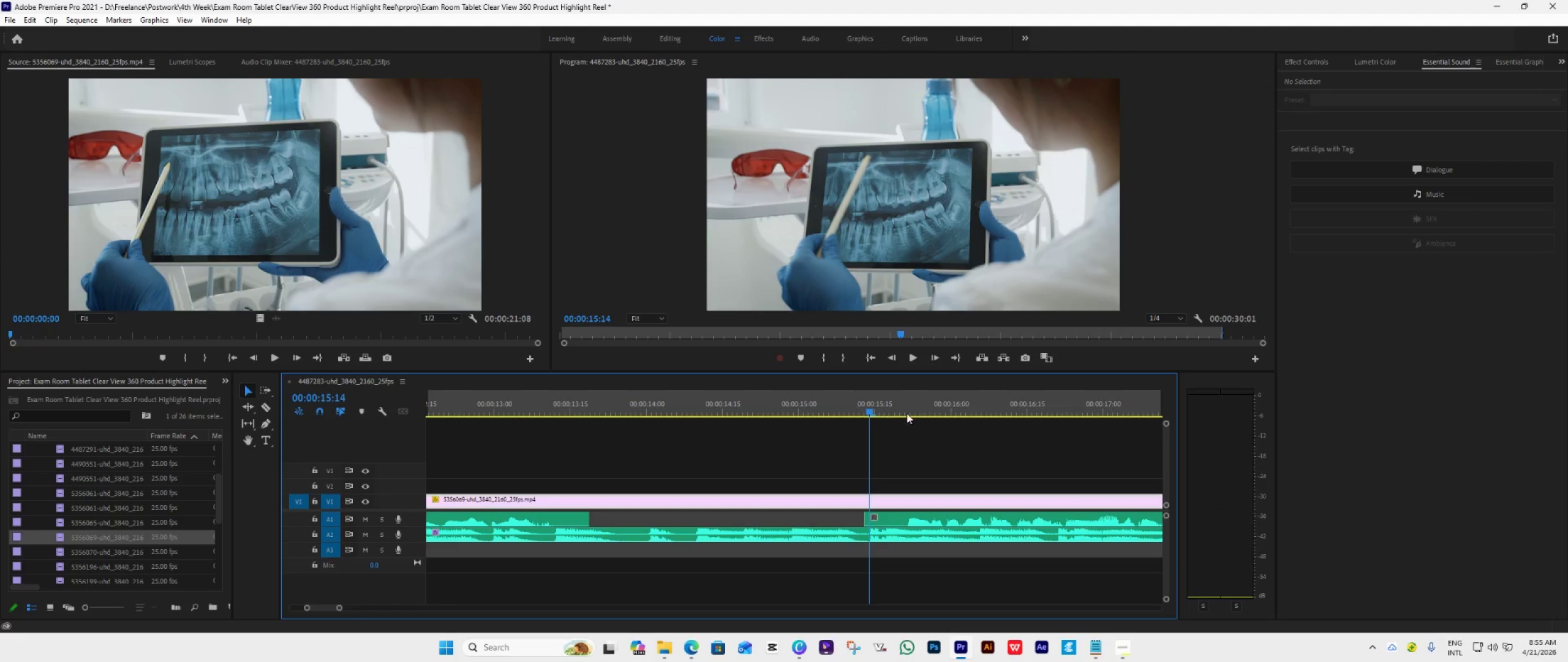 
scroll: coordinate [931, 469], scroll_direction: down, amount: 4.0
 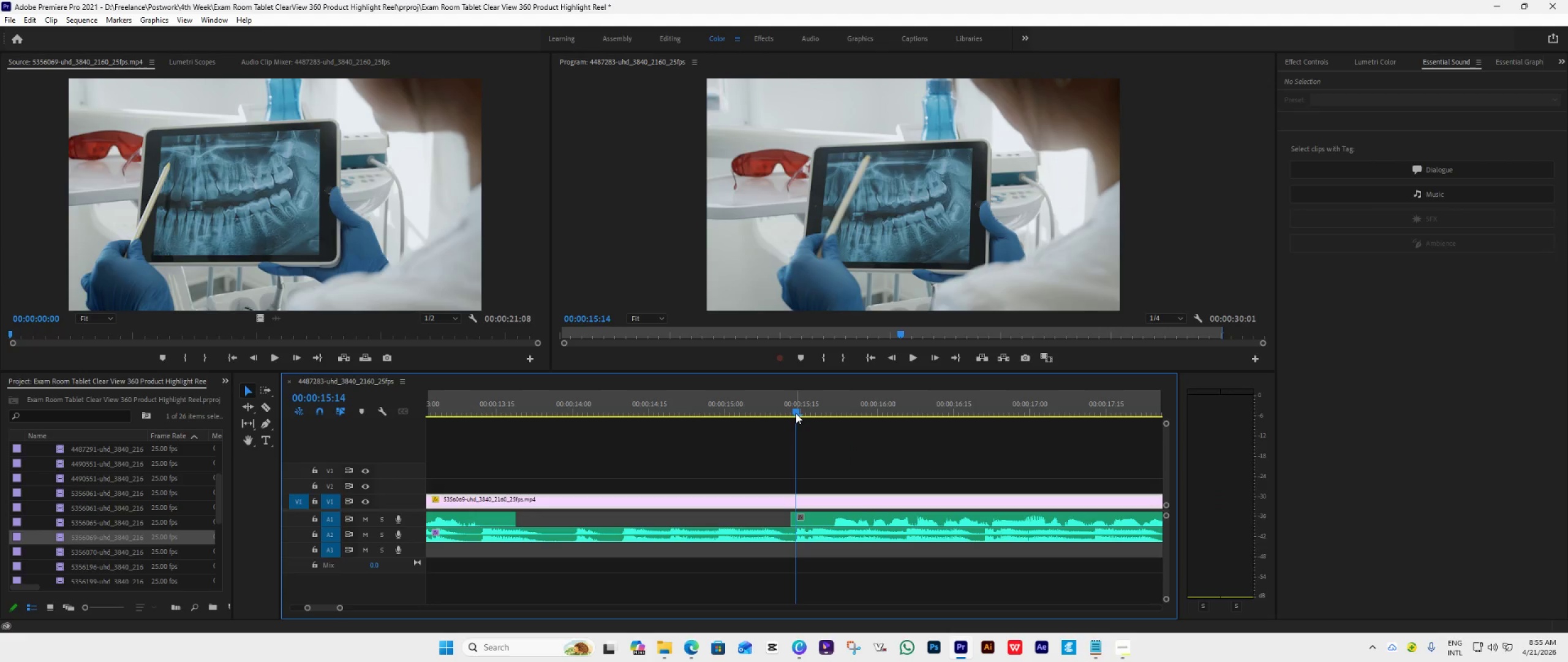 
left_click_drag(start_coordinate=[796, 412], to_coordinate=[718, 444])
 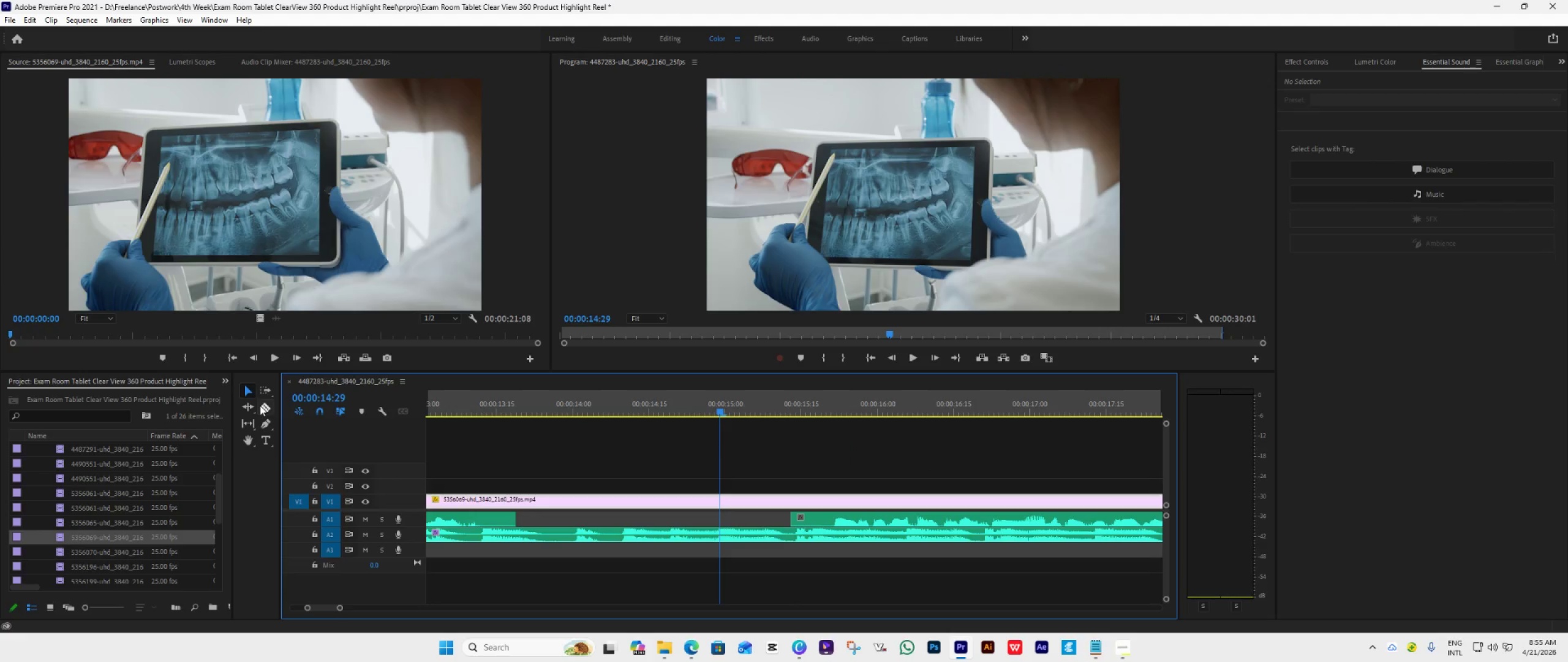 
left_click([260, 405])
 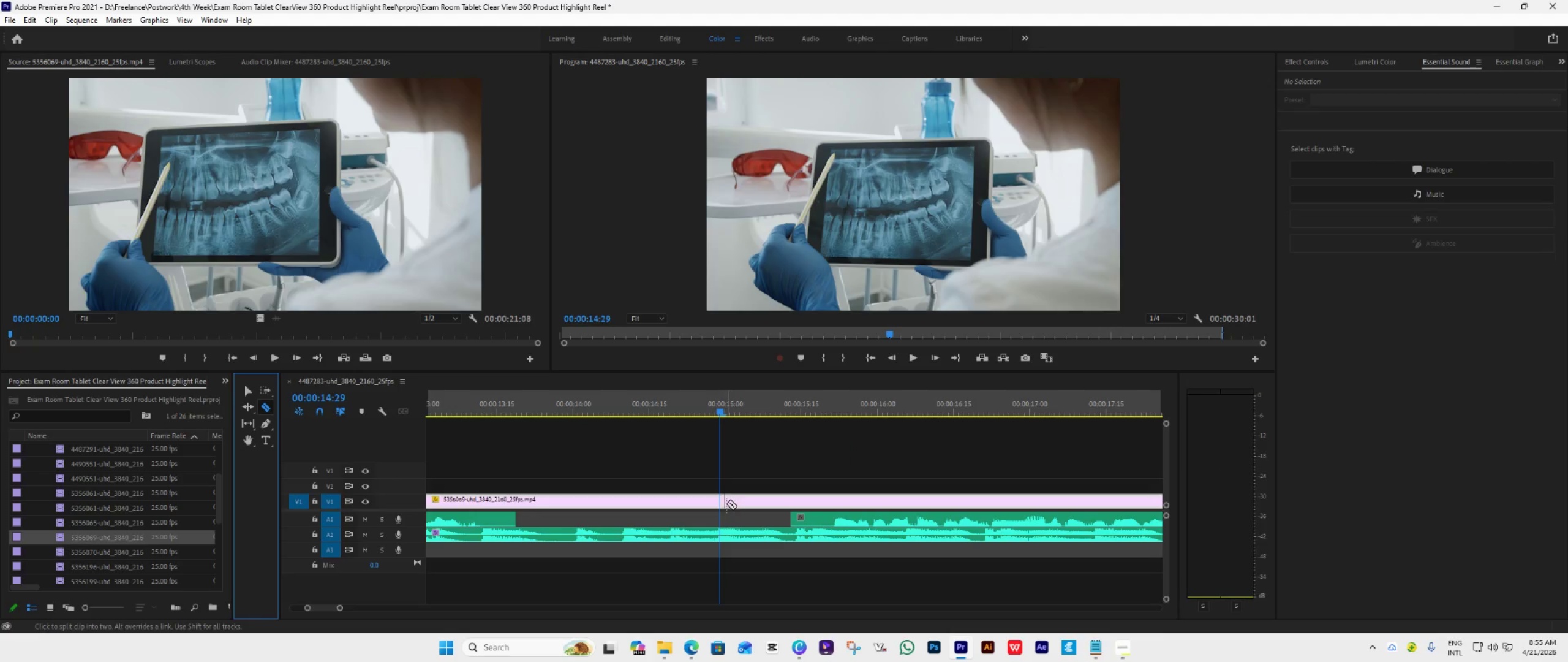 
left_click([725, 503])
 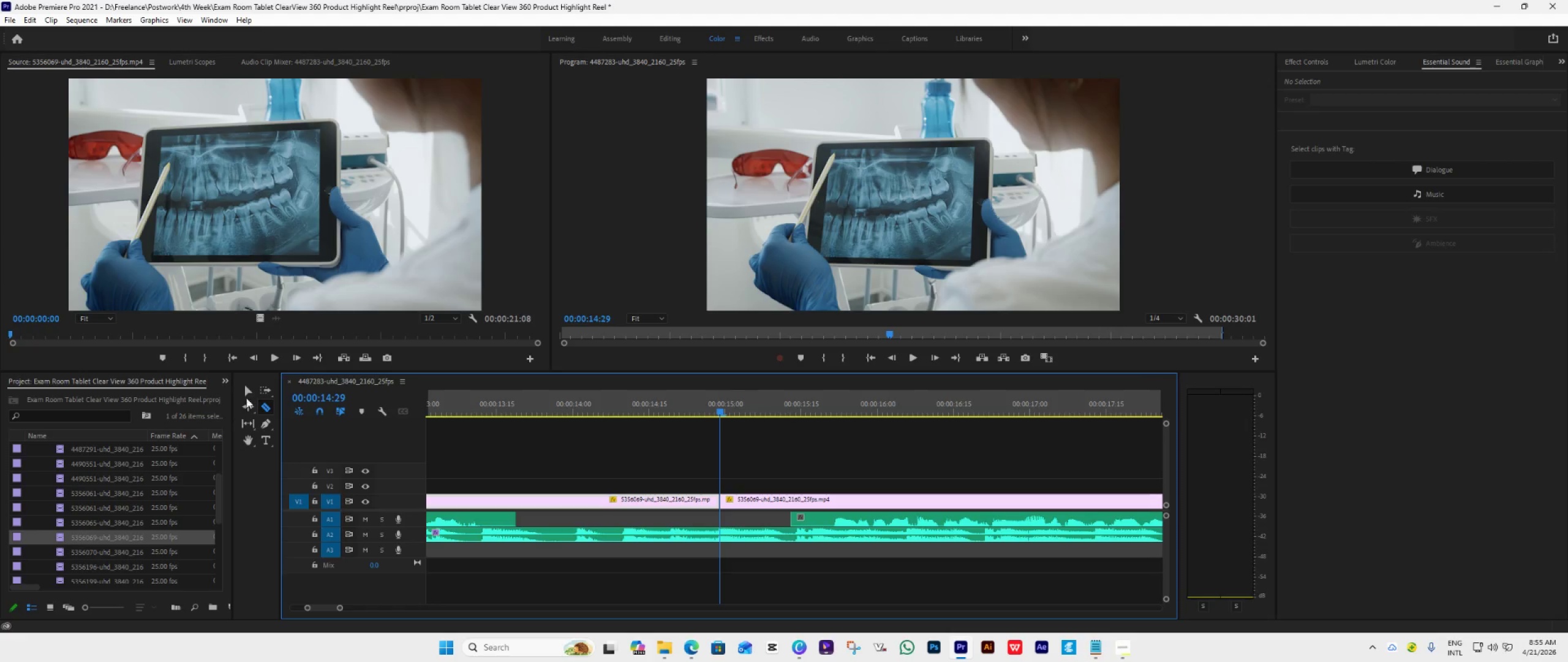 
left_click([250, 390])
 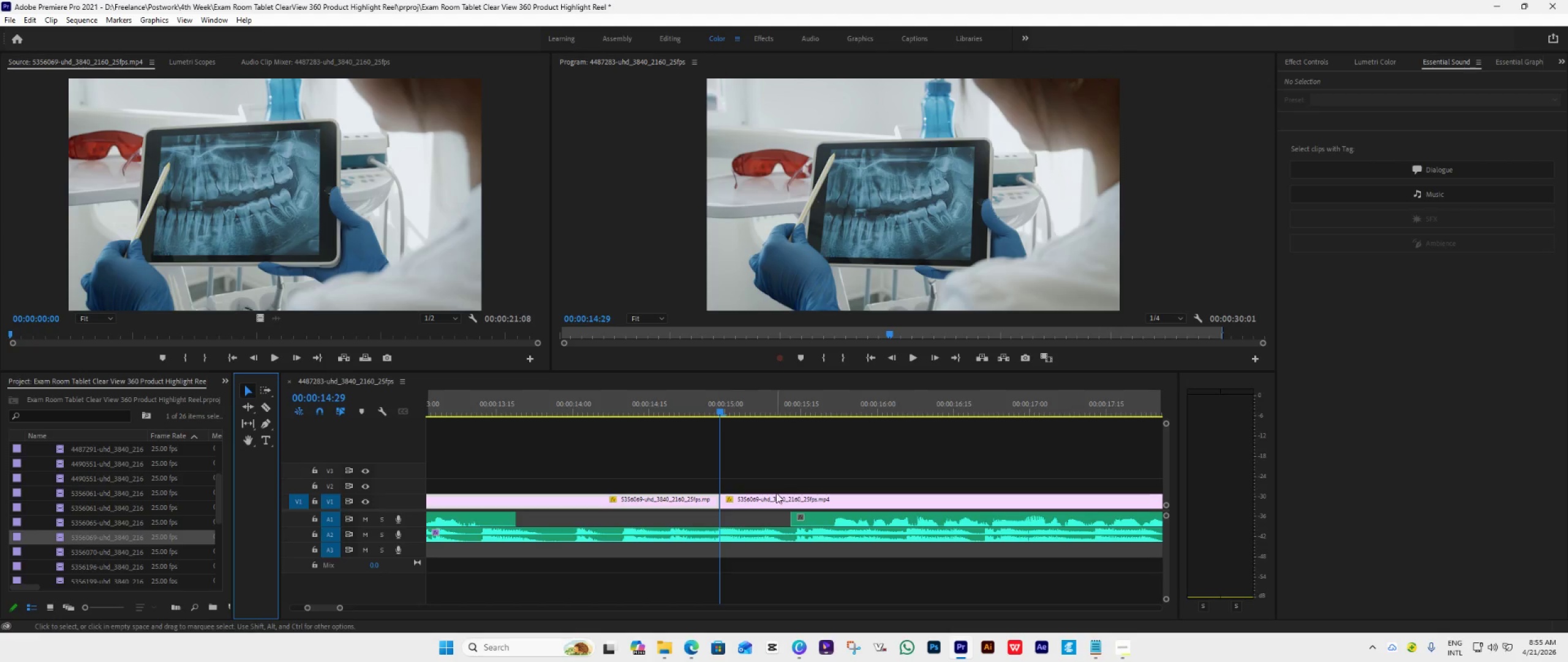 
left_click([777, 493])
 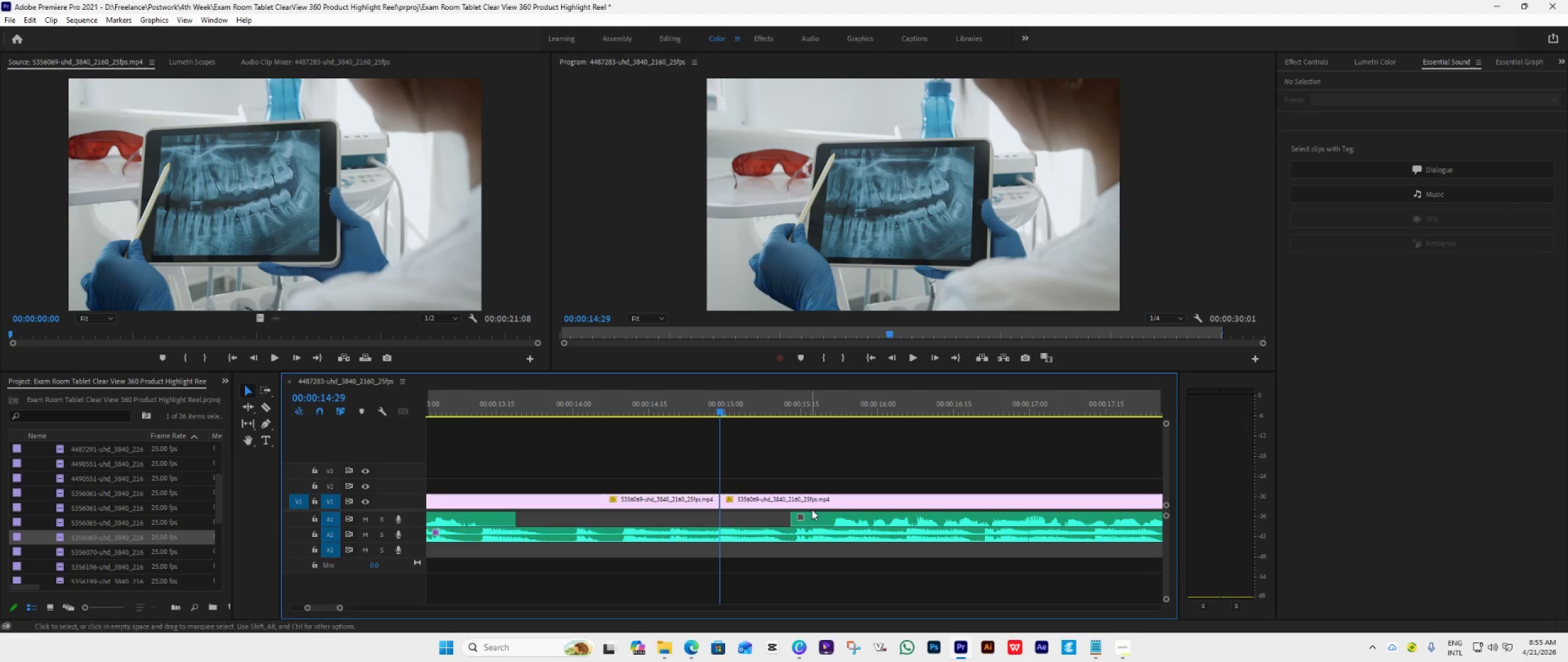 
left_click([821, 501])
 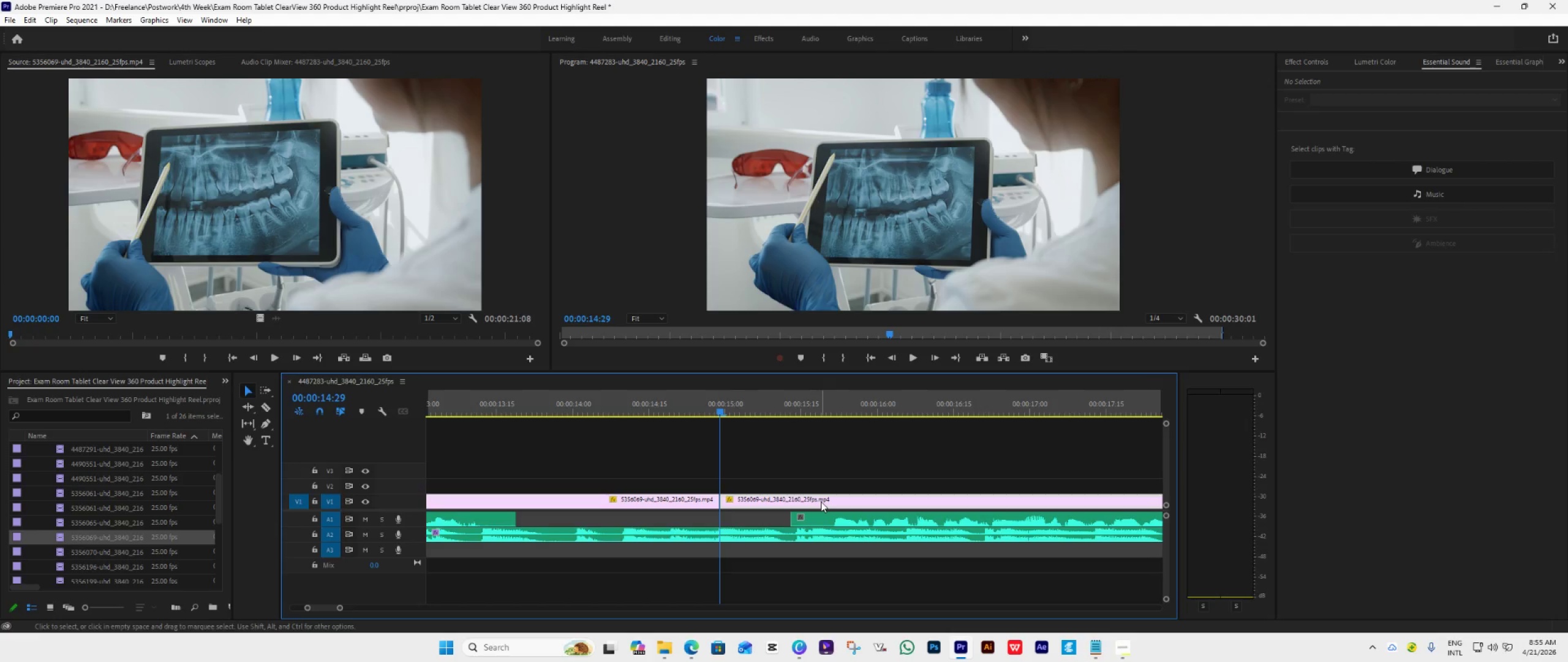 
key(Delete)
 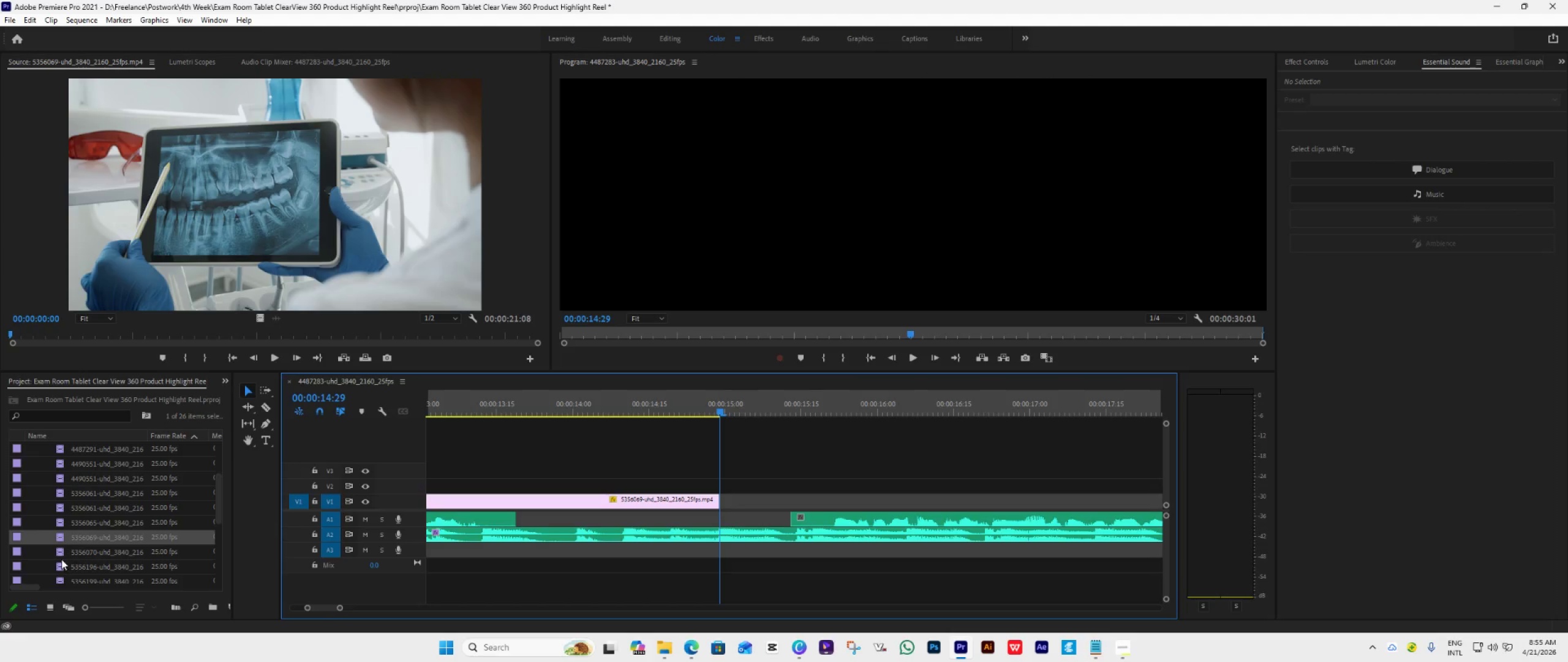 
double_click([60, 552])
 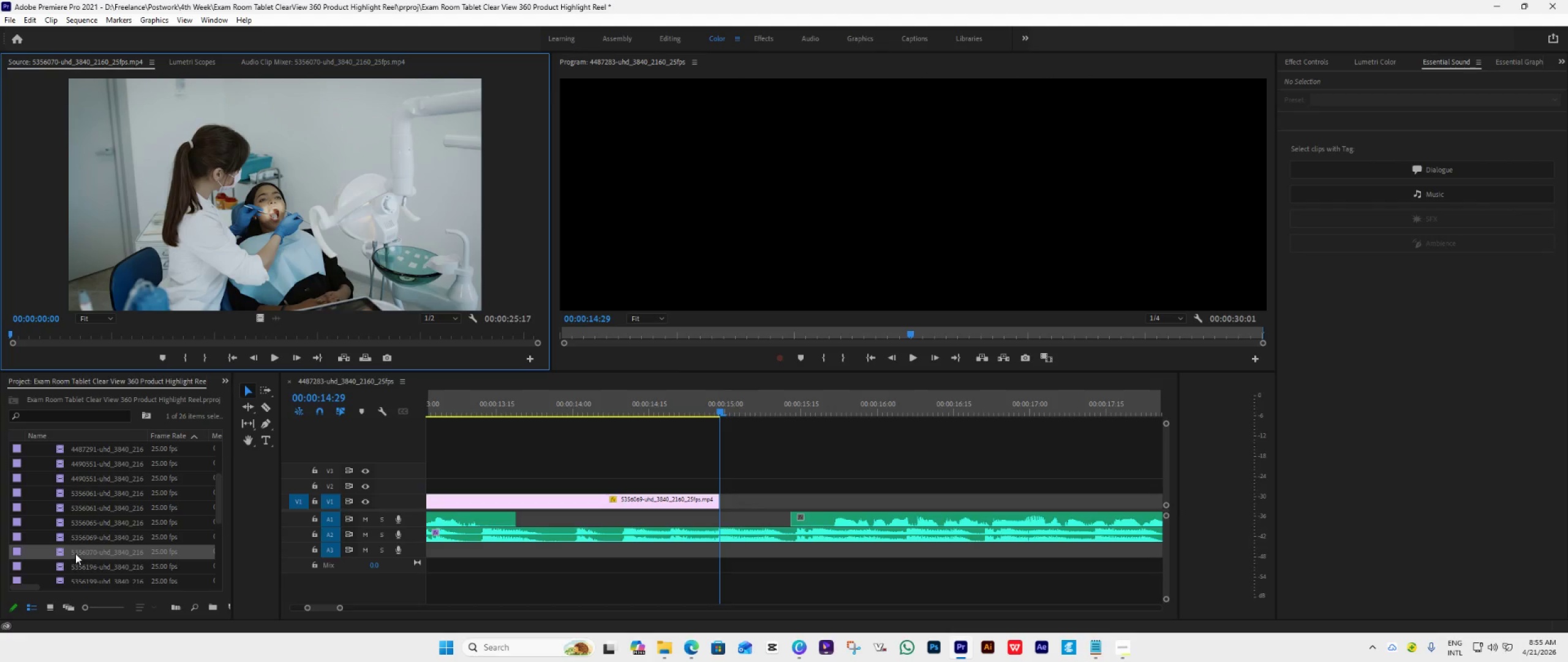 
left_click_drag(start_coordinate=[75, 554], to_coordinate=[722, 502])
 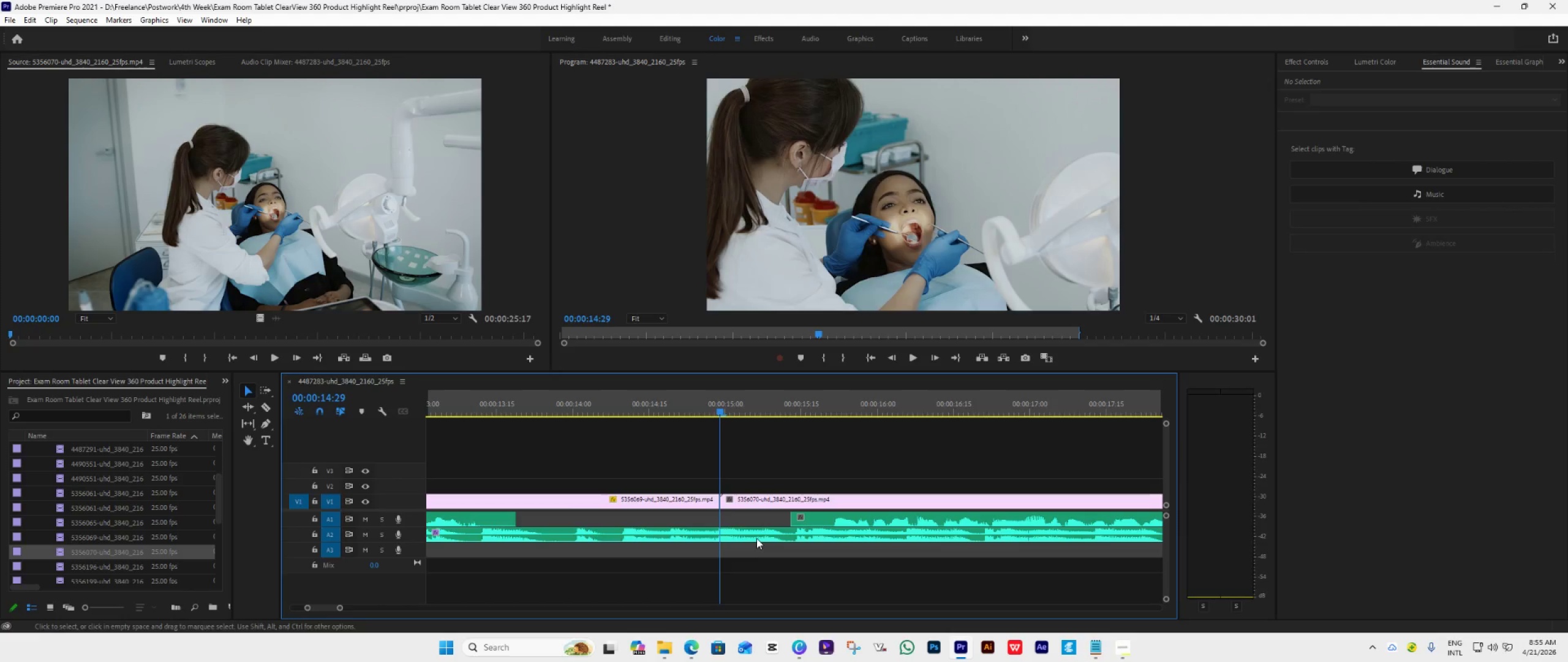 
key(Space)
 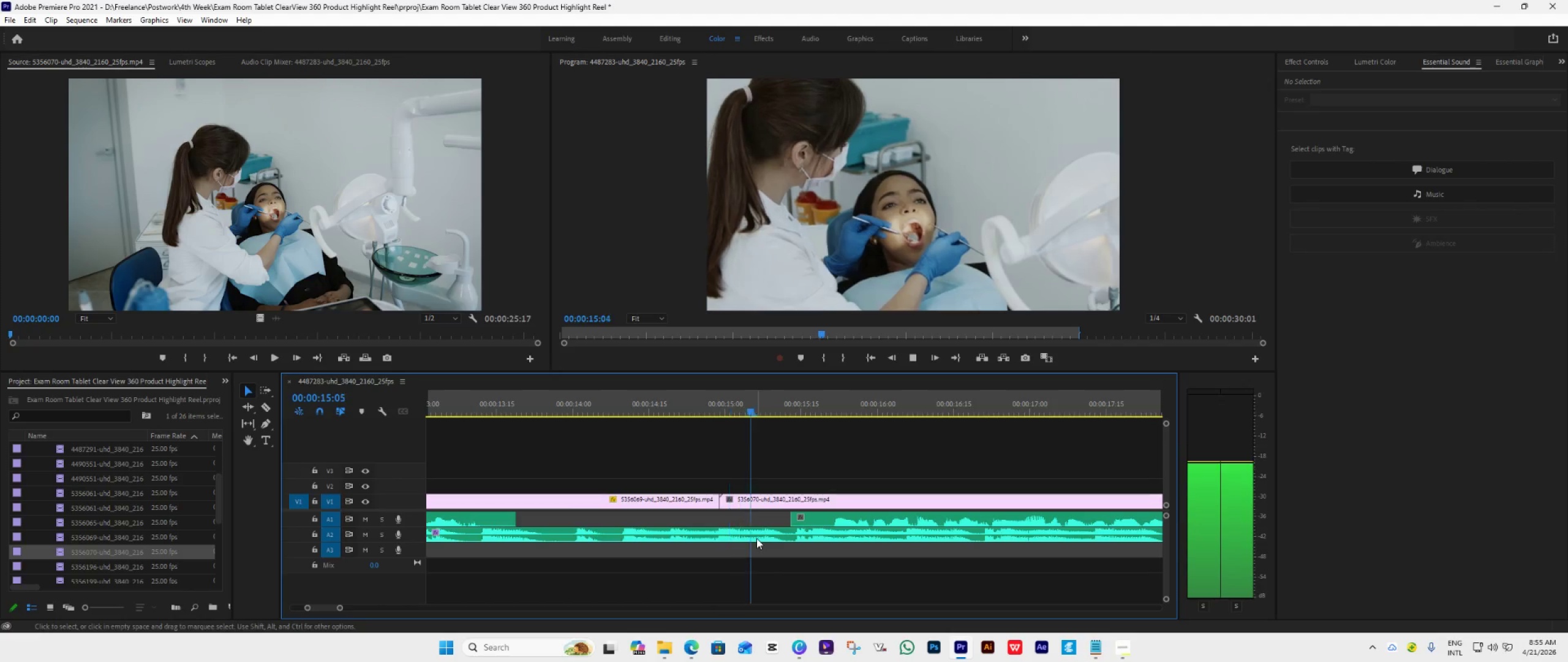 
scroll: coordinate [756, 538], scroll_direction: down, amount: 18.0
 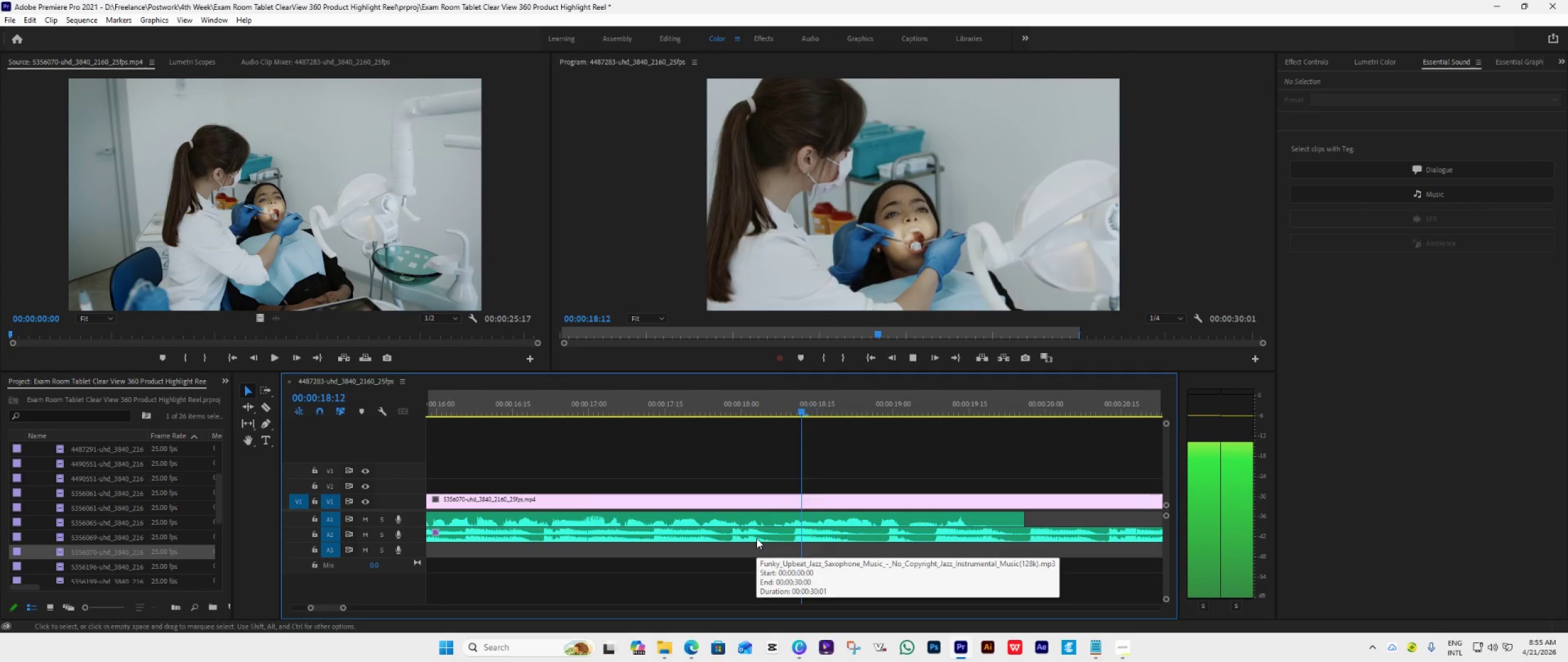 
key(Space)
 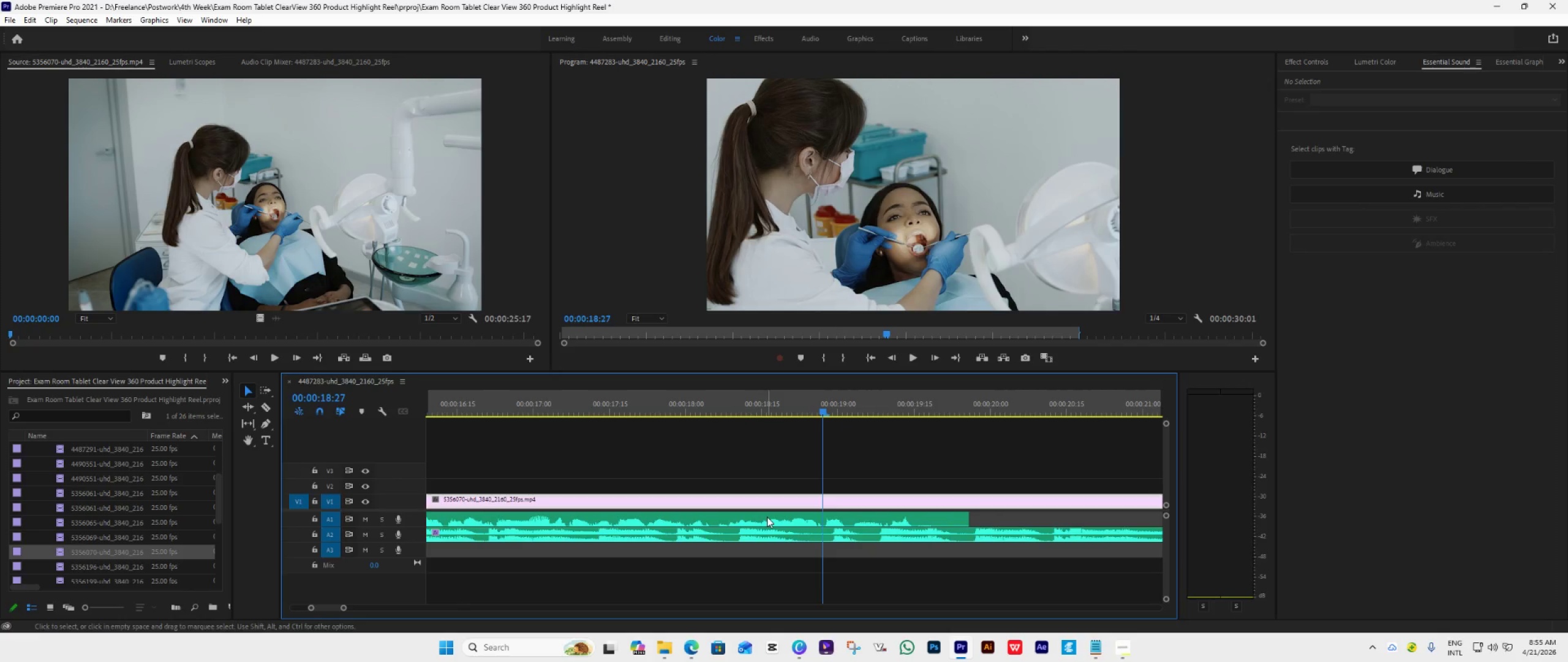 
hold_key(key=AltLeft, duration=0.59)
scroll: coordinate [767, 517], scroll_direction: down, amount: 8.0
 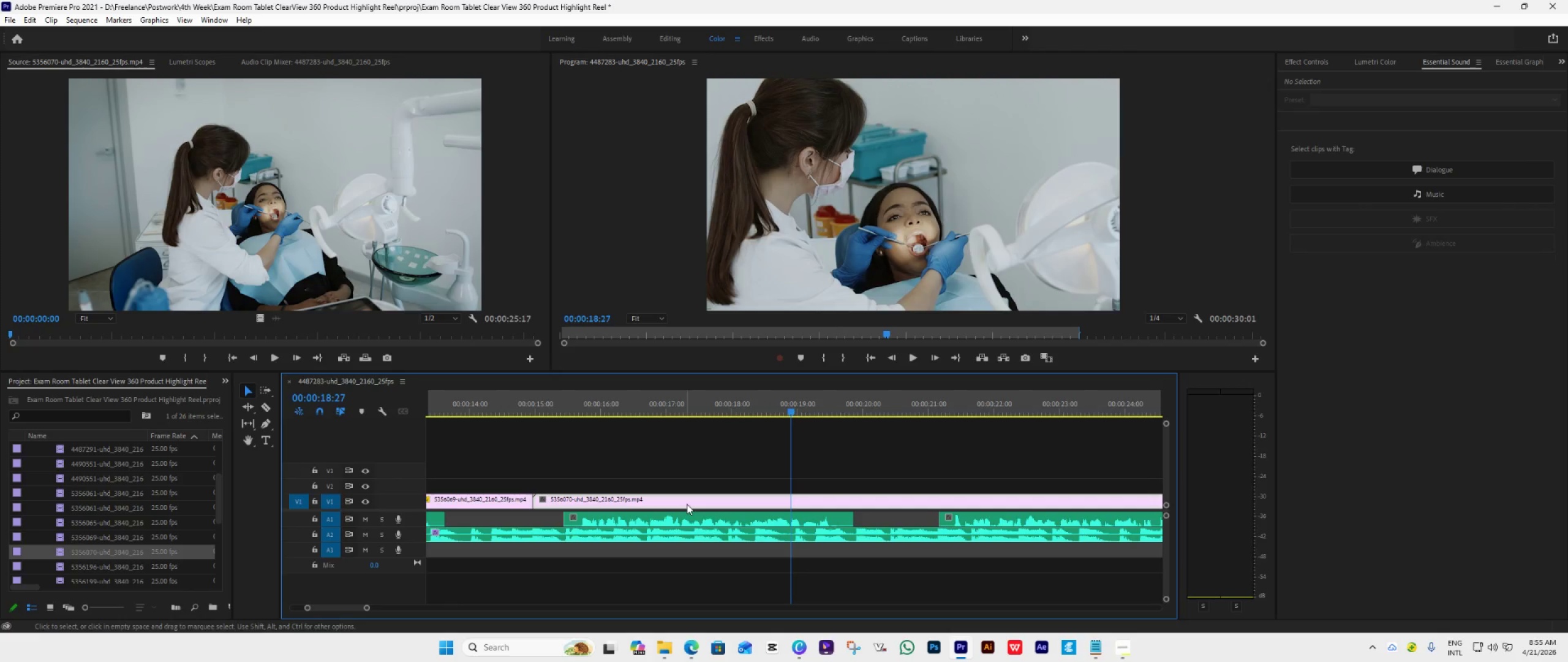 
left_click([695, 500])
 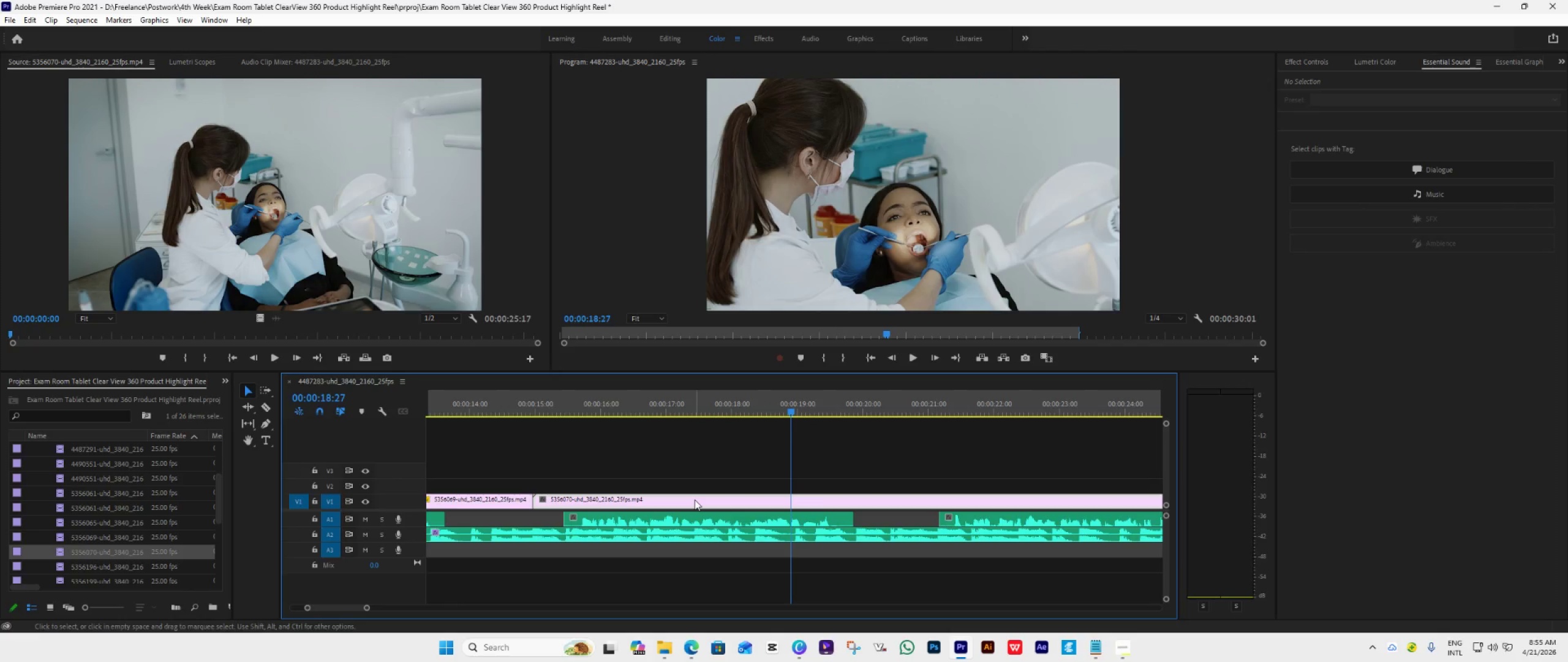 
key(Delete)
 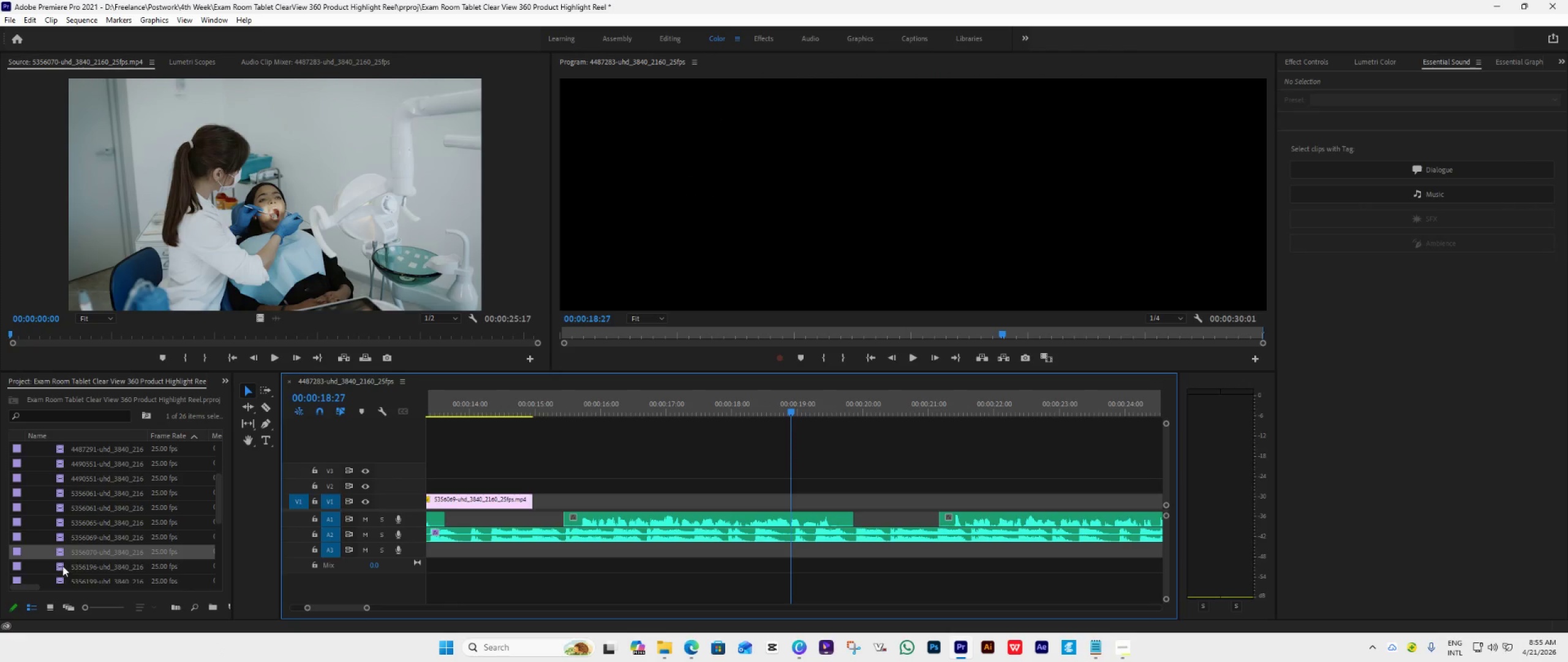 
double_click([62, 565])
 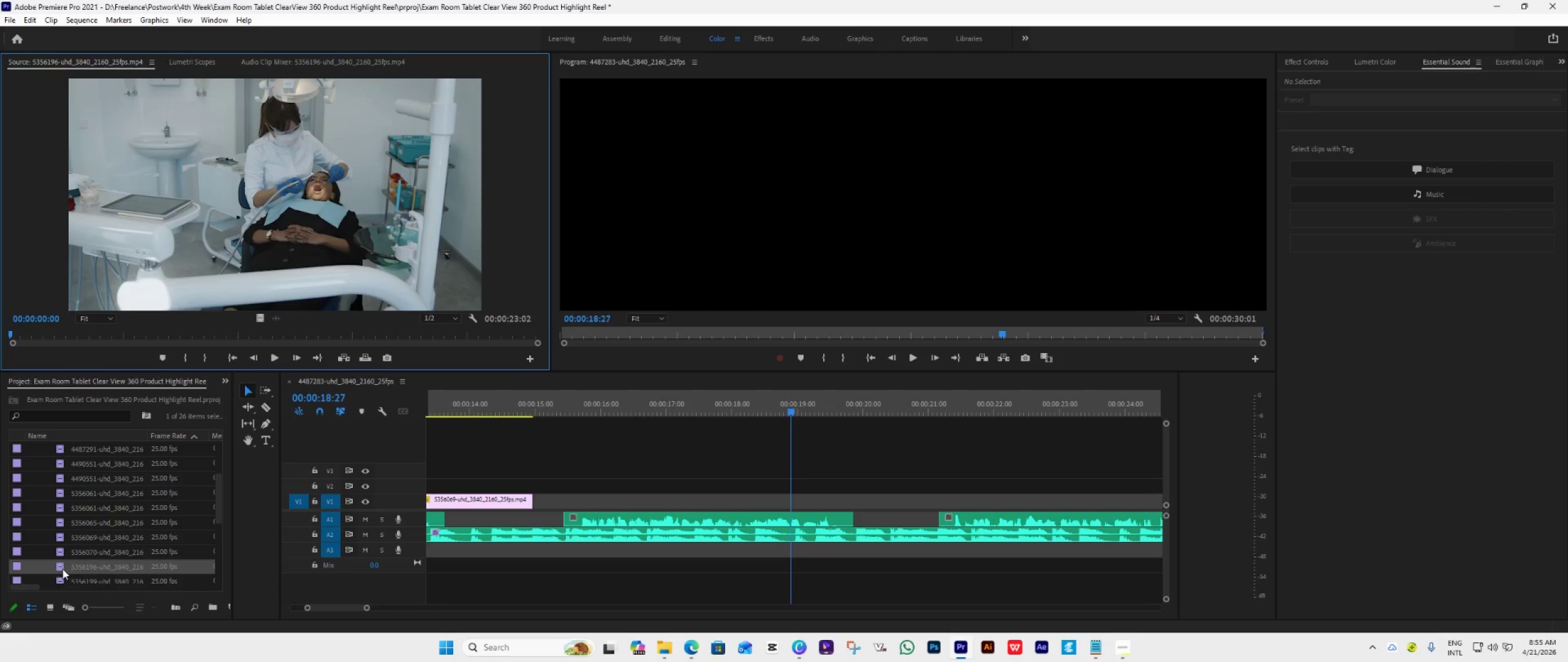 
scroll: coordinate [66, 568], scroll_direction: down, amount: 4.0
 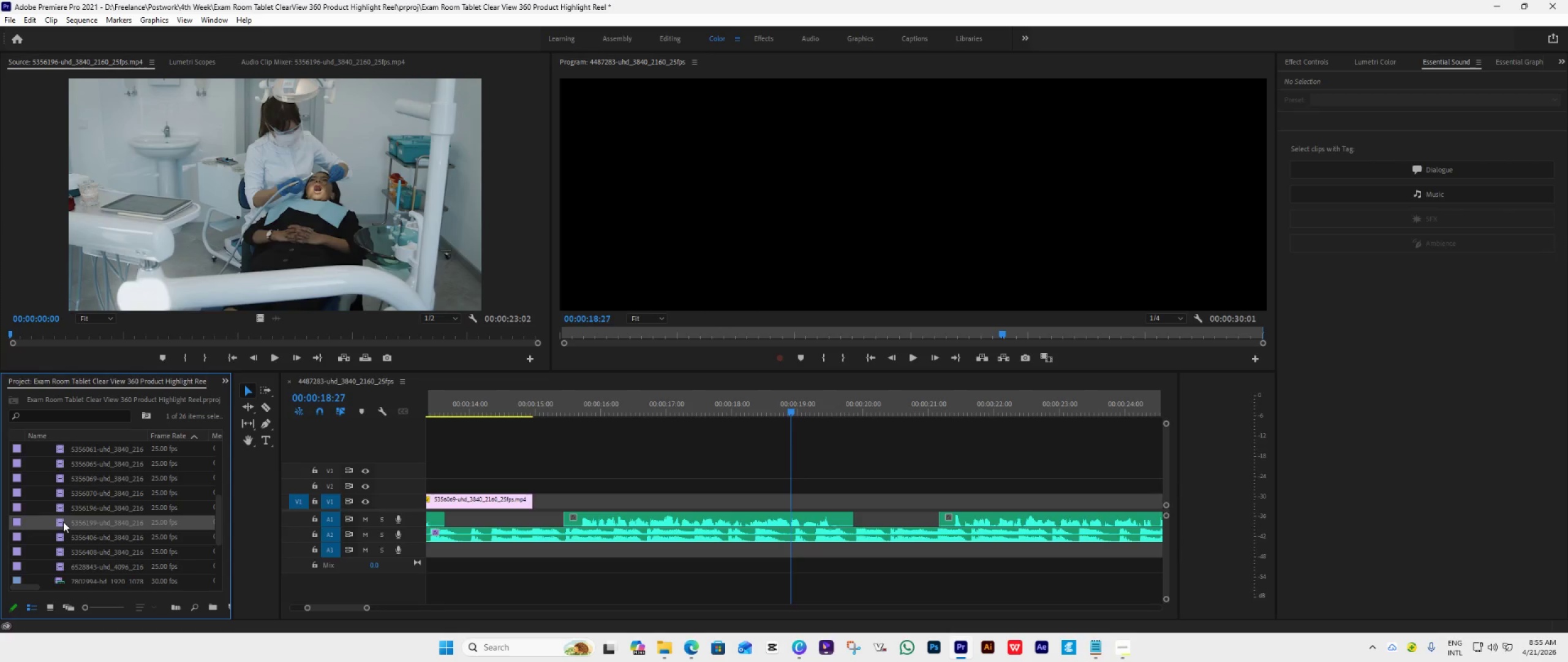 
double_click([63, 522])
 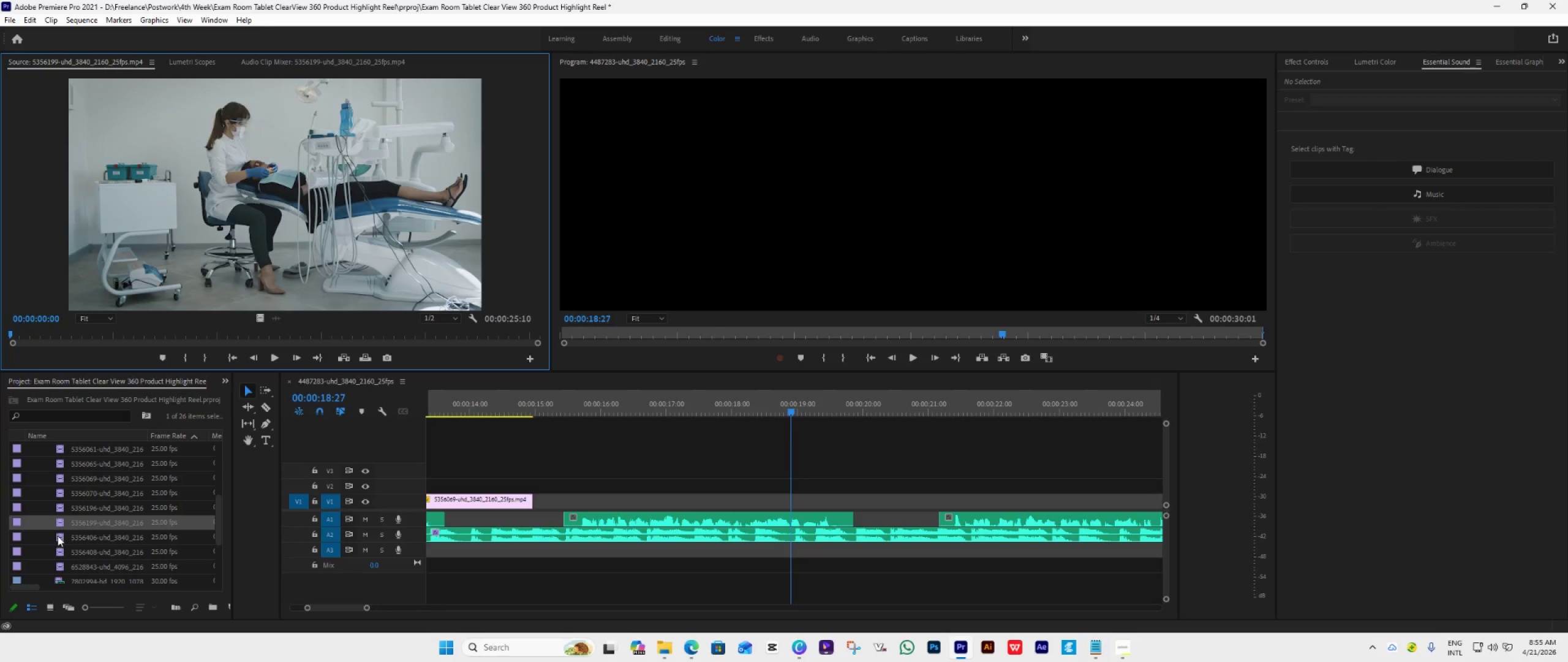 
double_click([58, 536])
 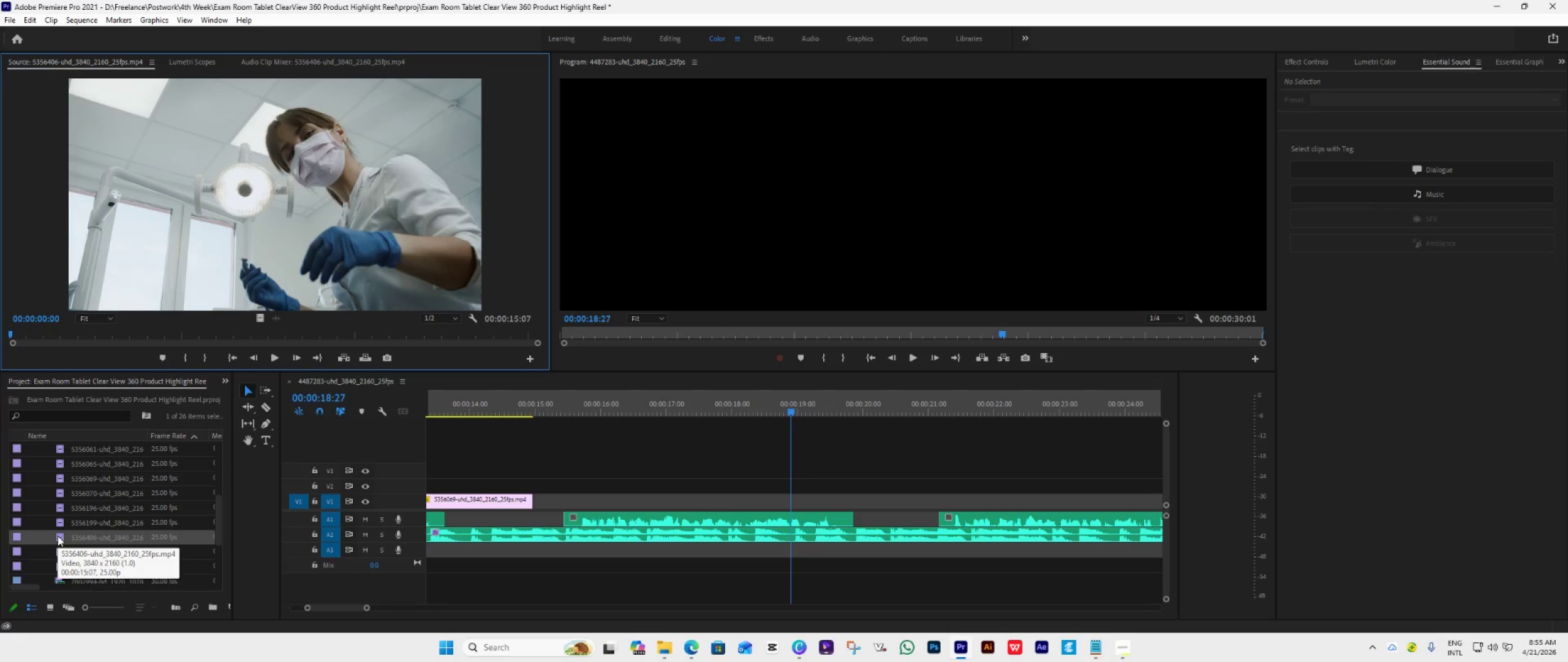 
scroll: coordinate [58, 536], scroll_direction: down, amount: 3.0
 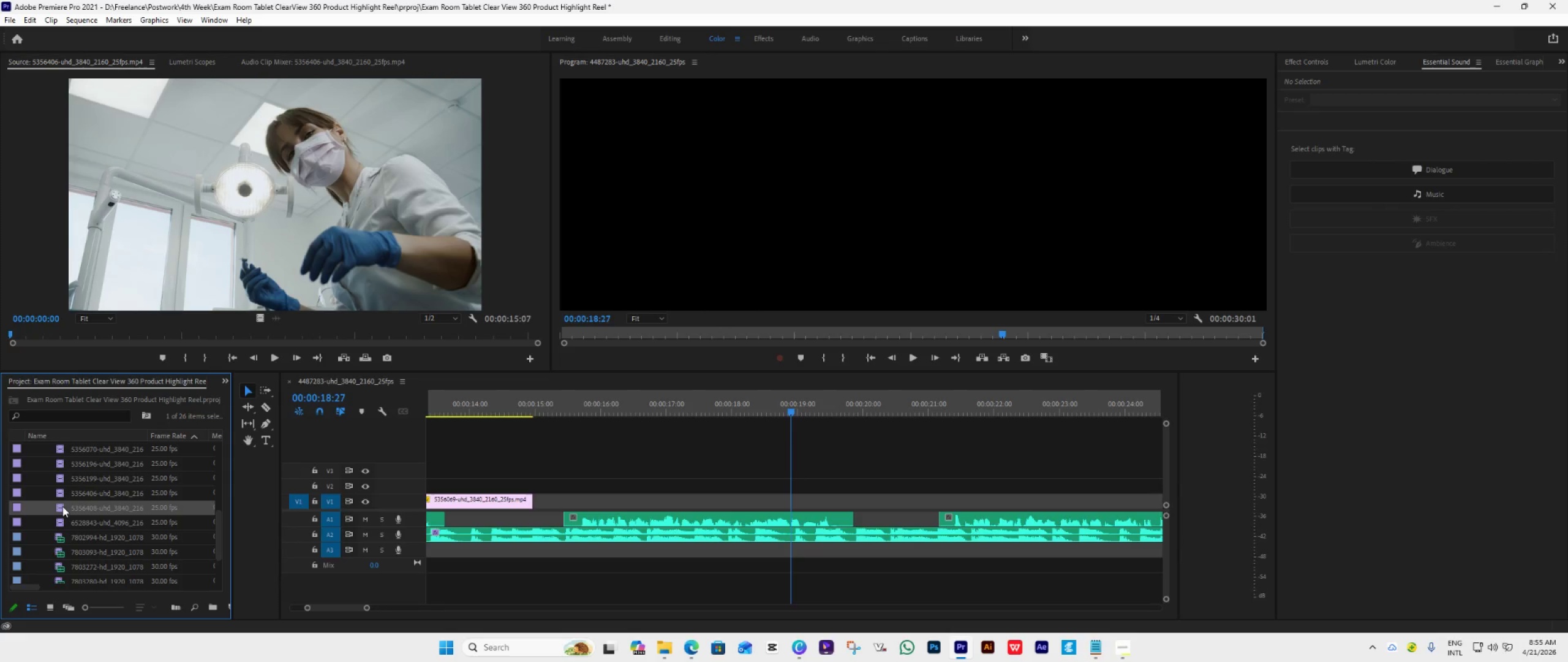 
double_click([62, 506])
 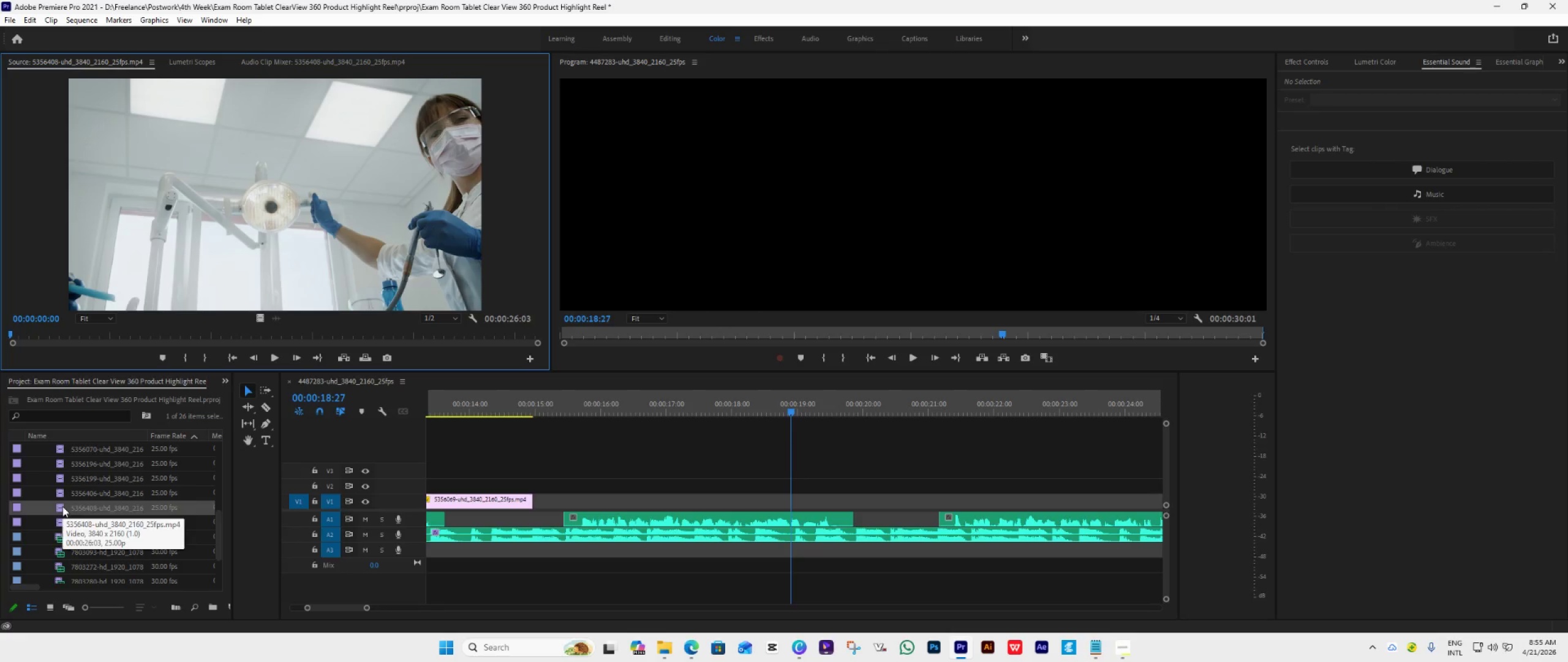 
scroll: coordinate [62, 506], scroll_direction: down, amount: 2.0
 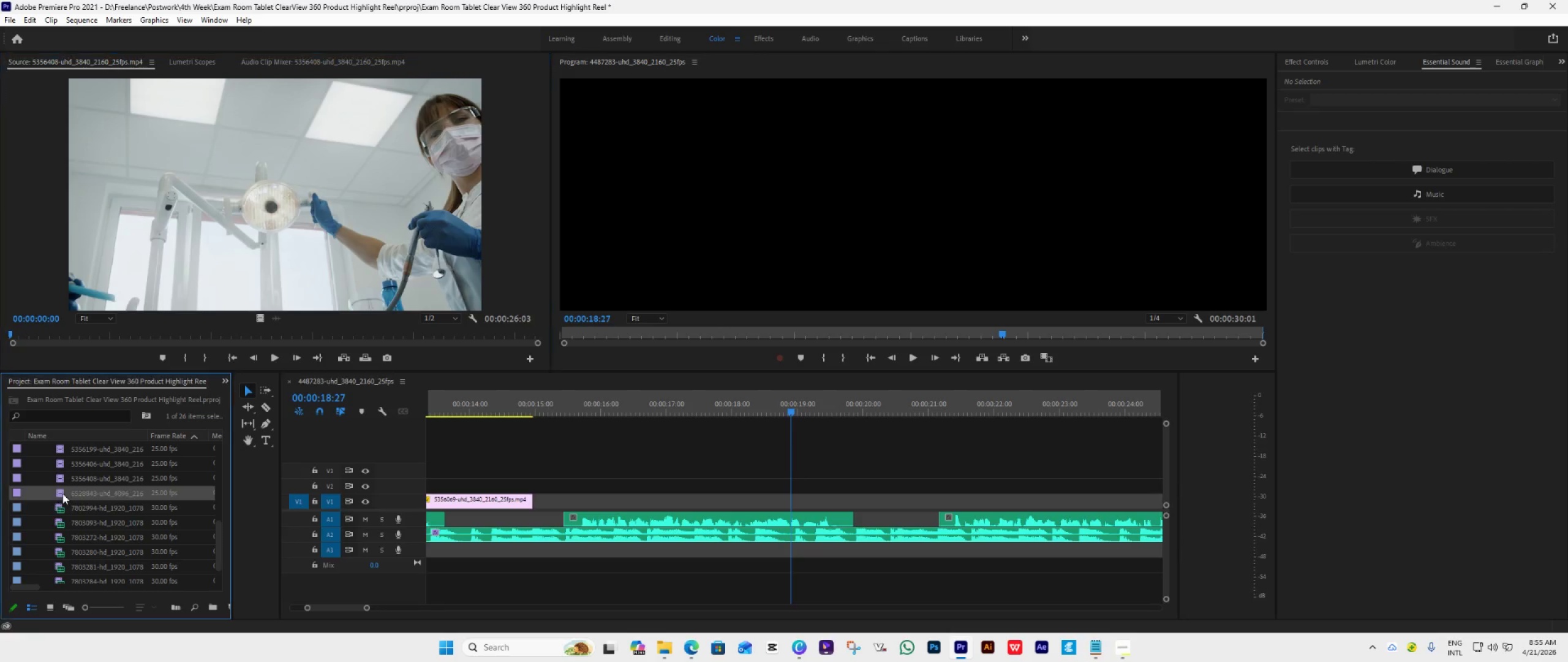 
double_click([62, 493])
 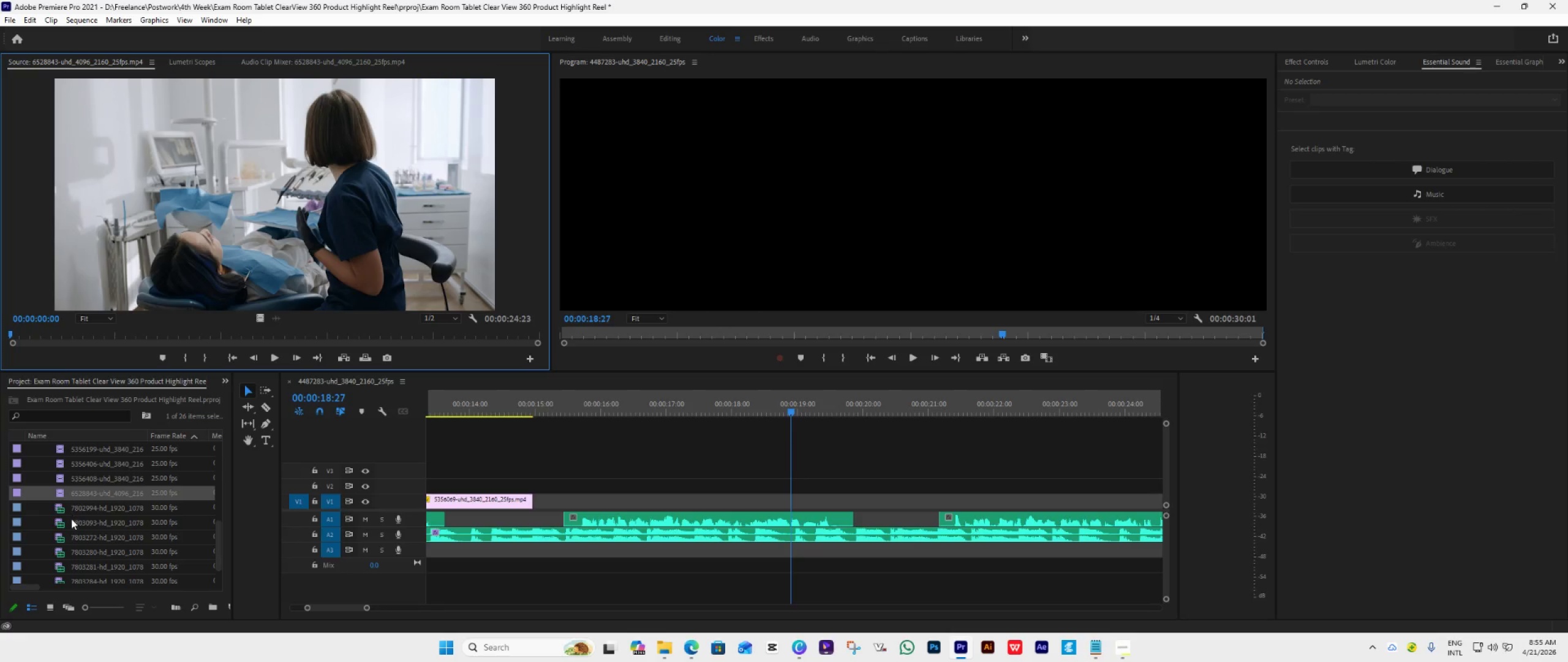 
left_click([62, 504])
 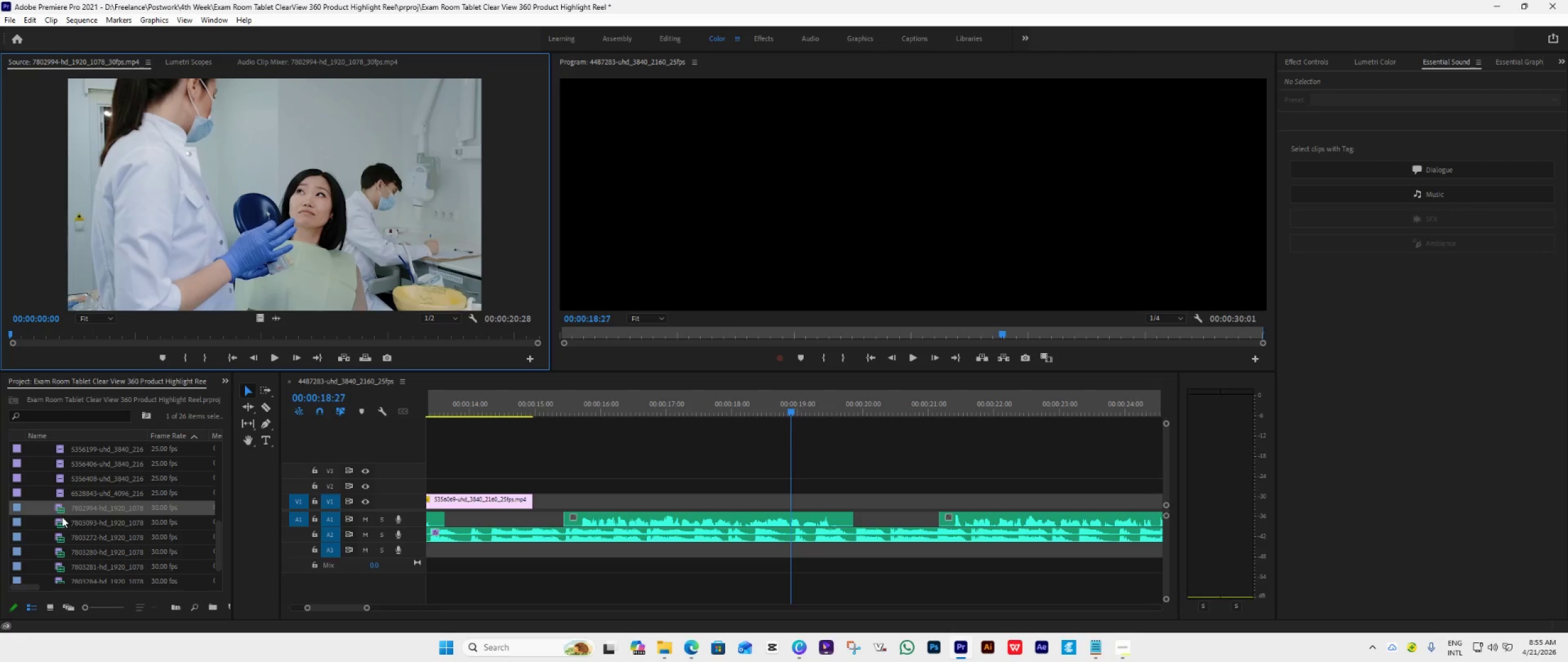 
double_click([57, 523])
 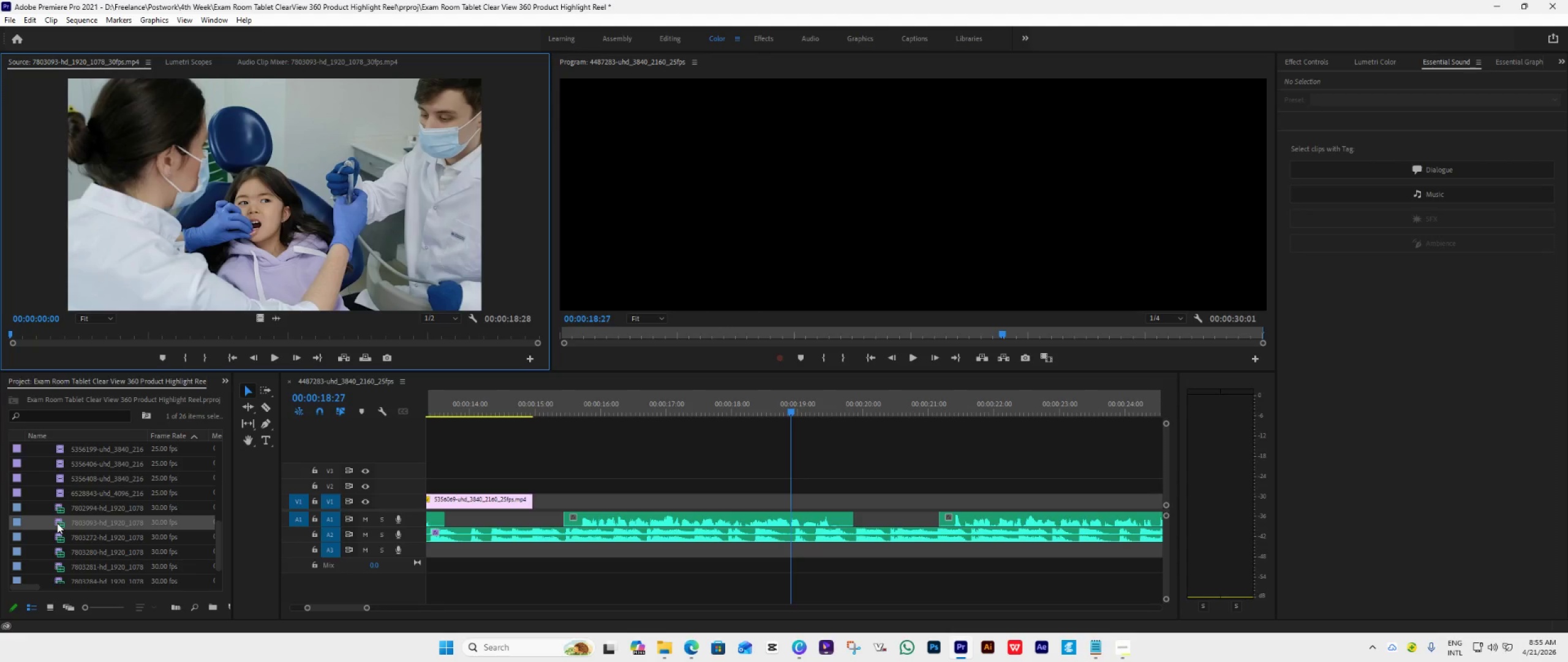 
scroll: coordinate [57, 523], scroll_direction: down, amount: 4.0
 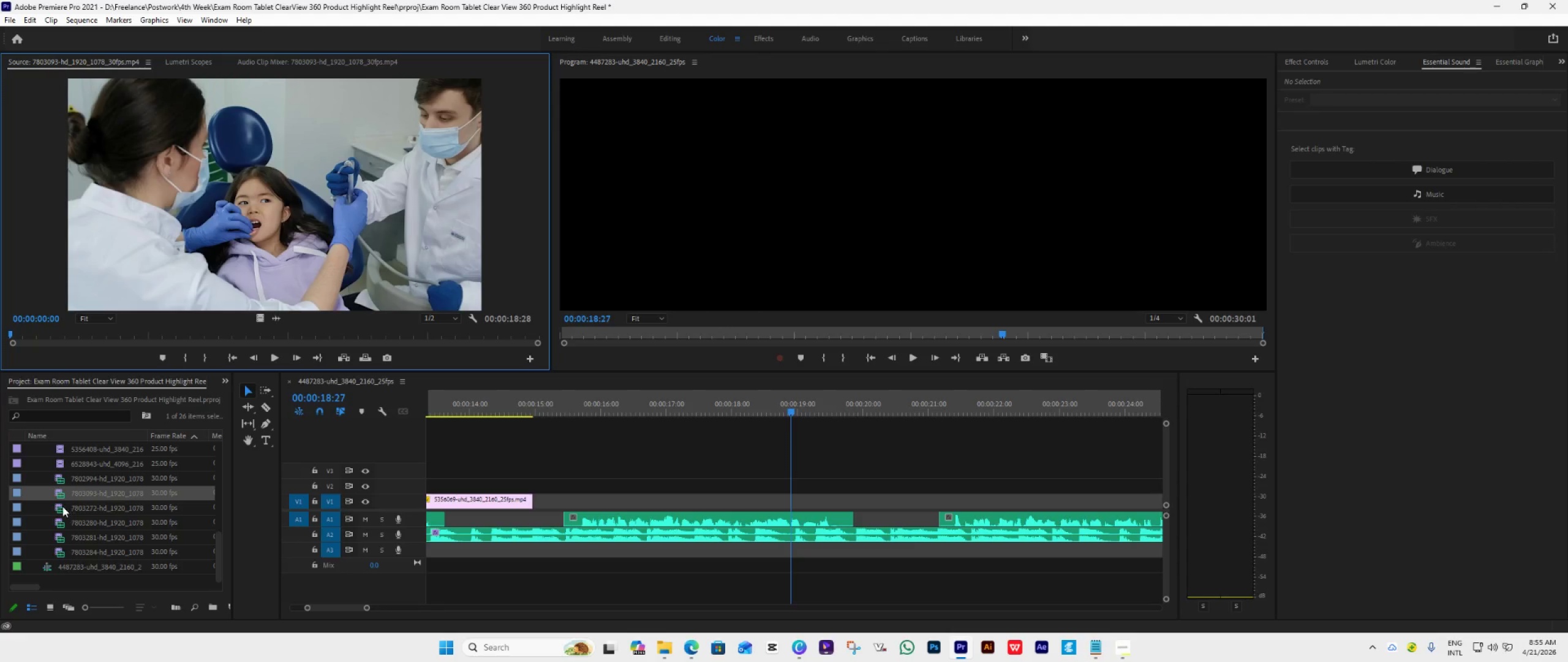 
double_click([62, 506])
 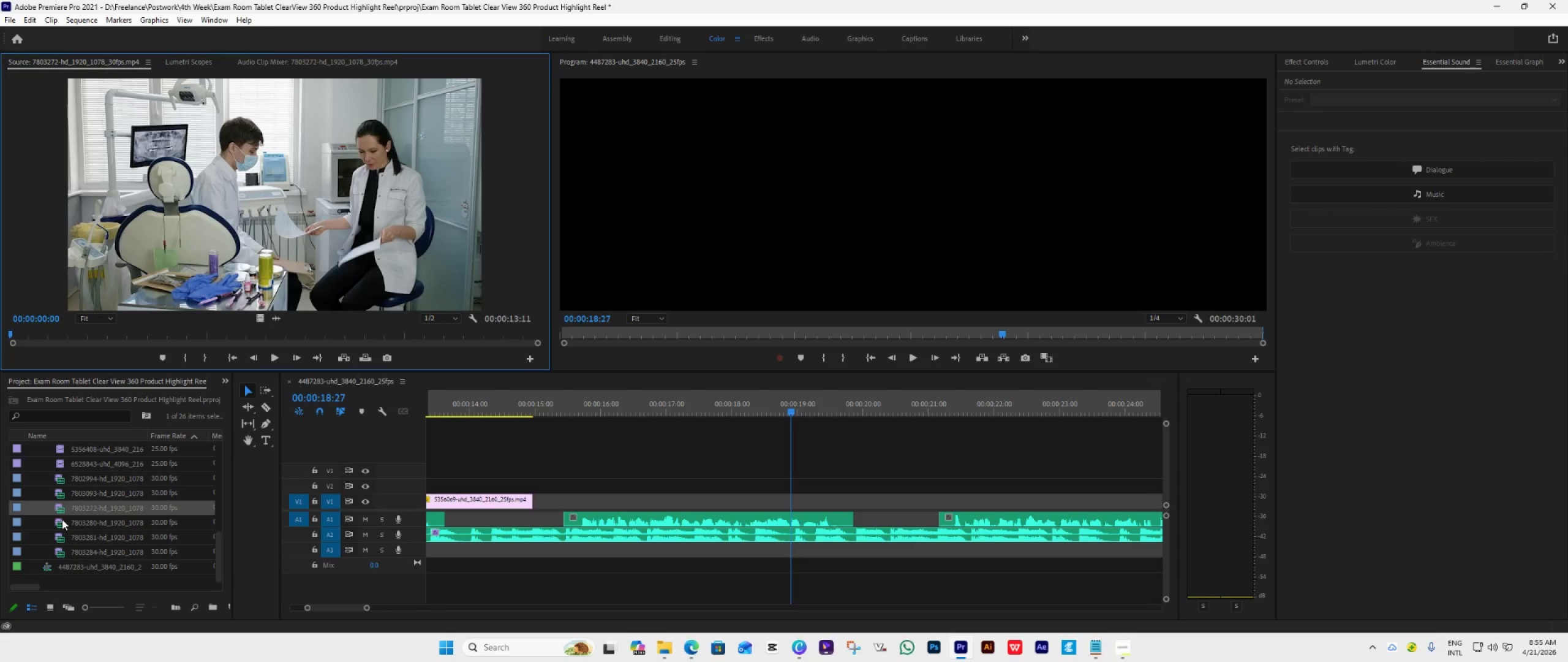 
double_click([62, 520])
 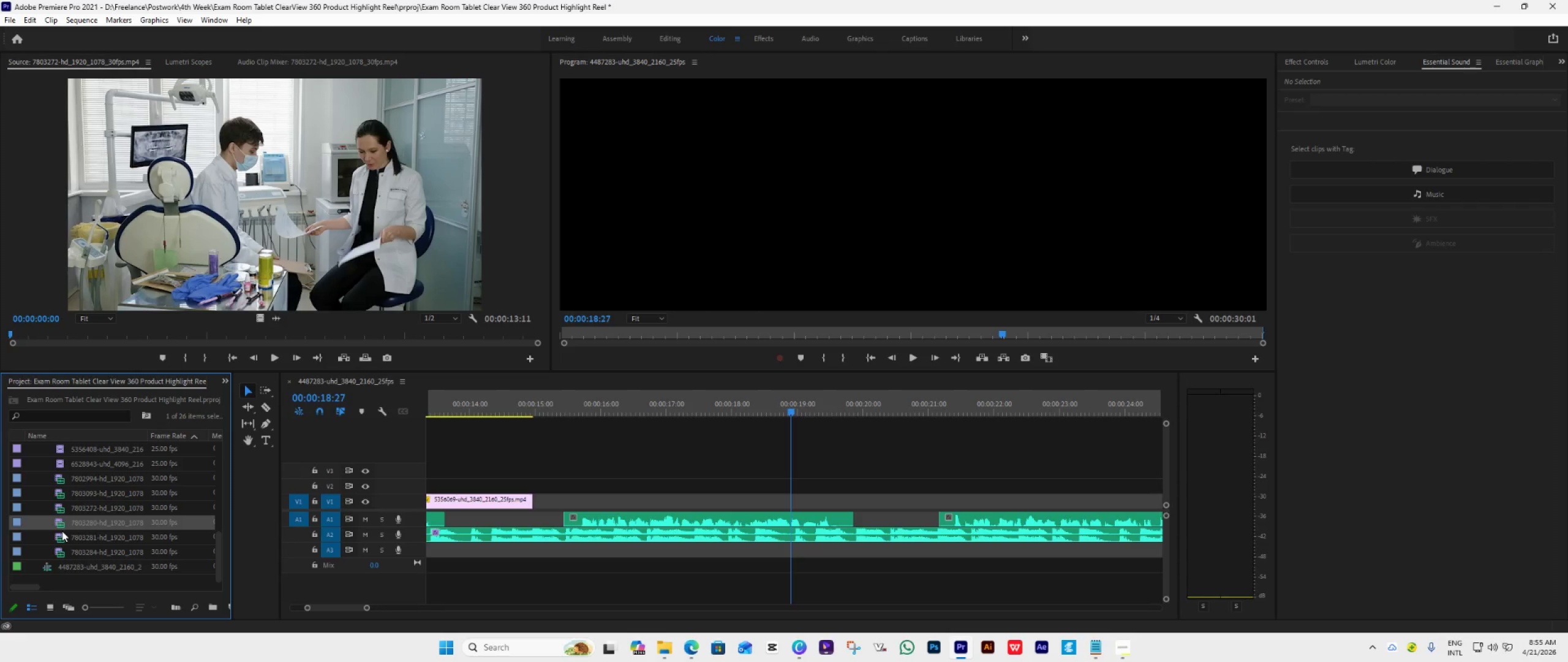 
double_click([62, 523])
 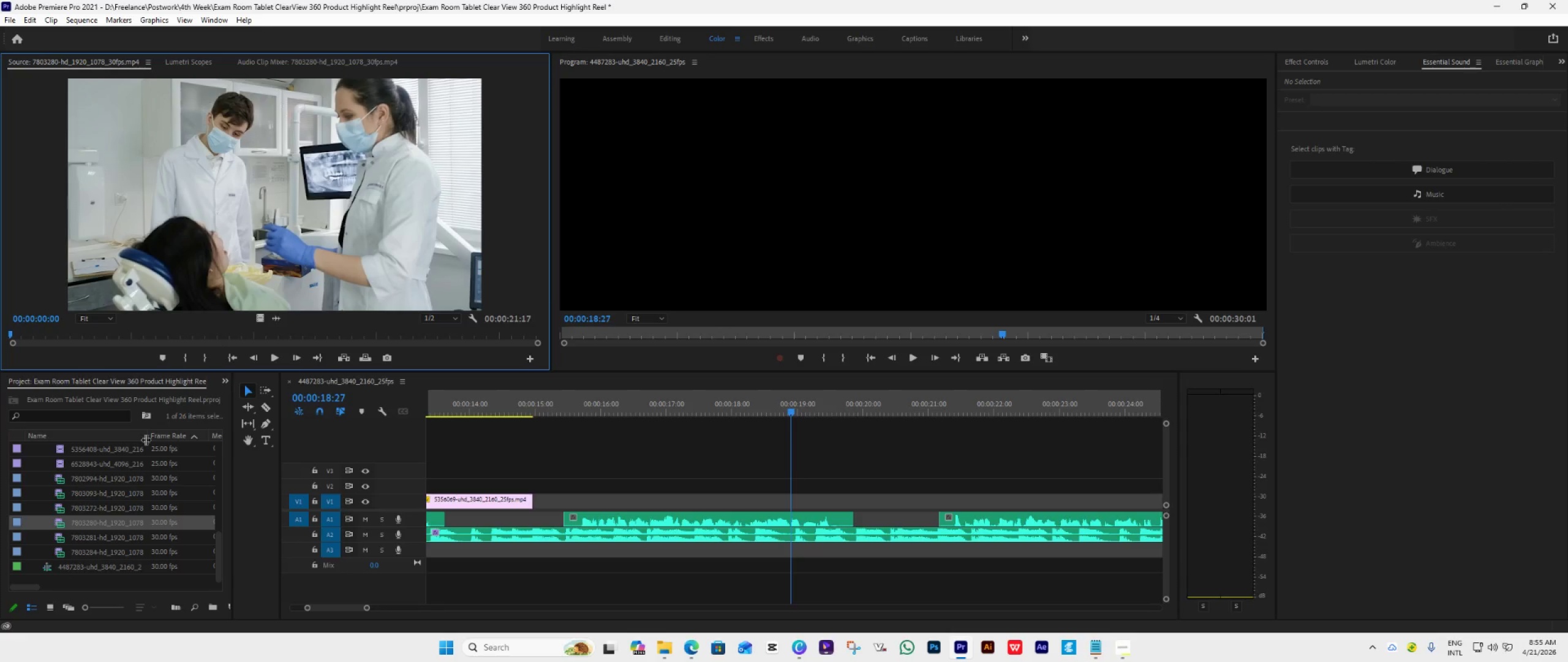 
left_click_drag(start_coordinate=[73, 521], to_coordinate=[530, 472])
 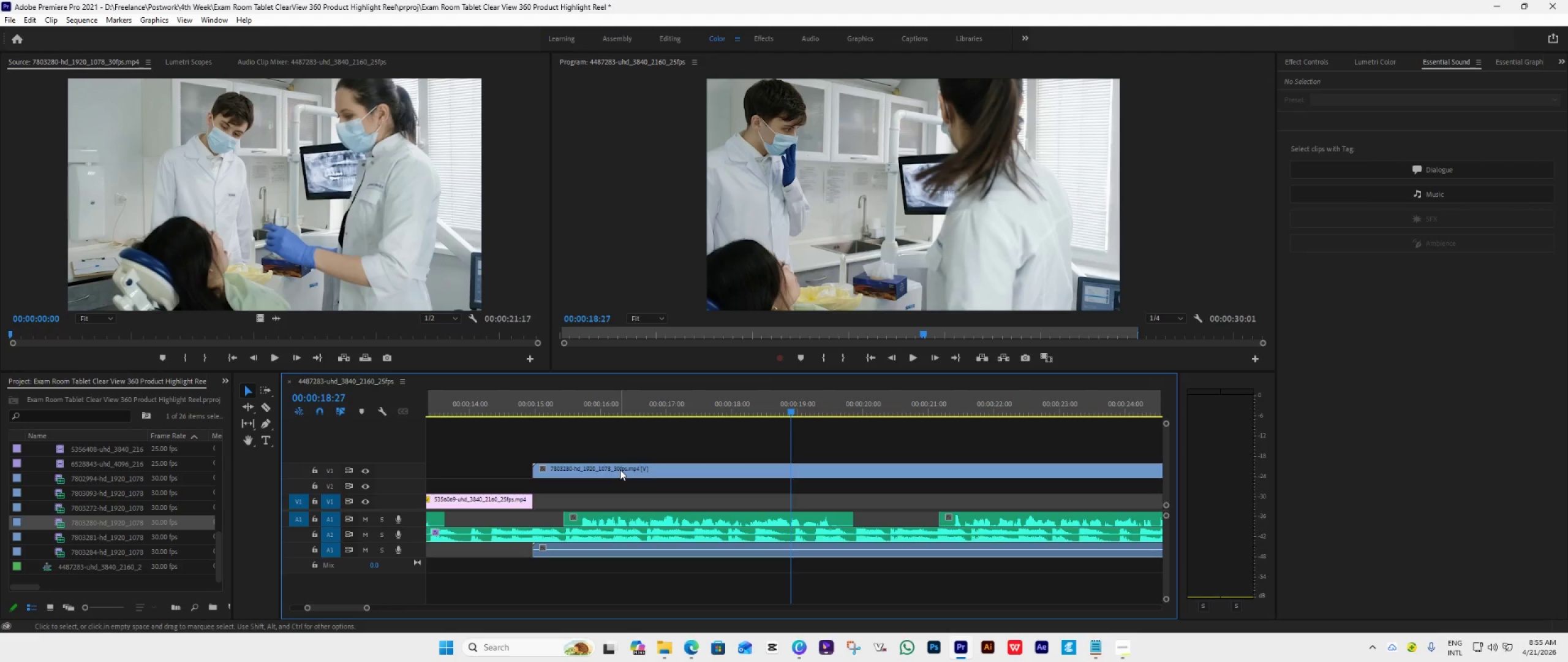 
left_click_drag(start_coordinate=[620, 470], to_coordinate=[619, 500])
 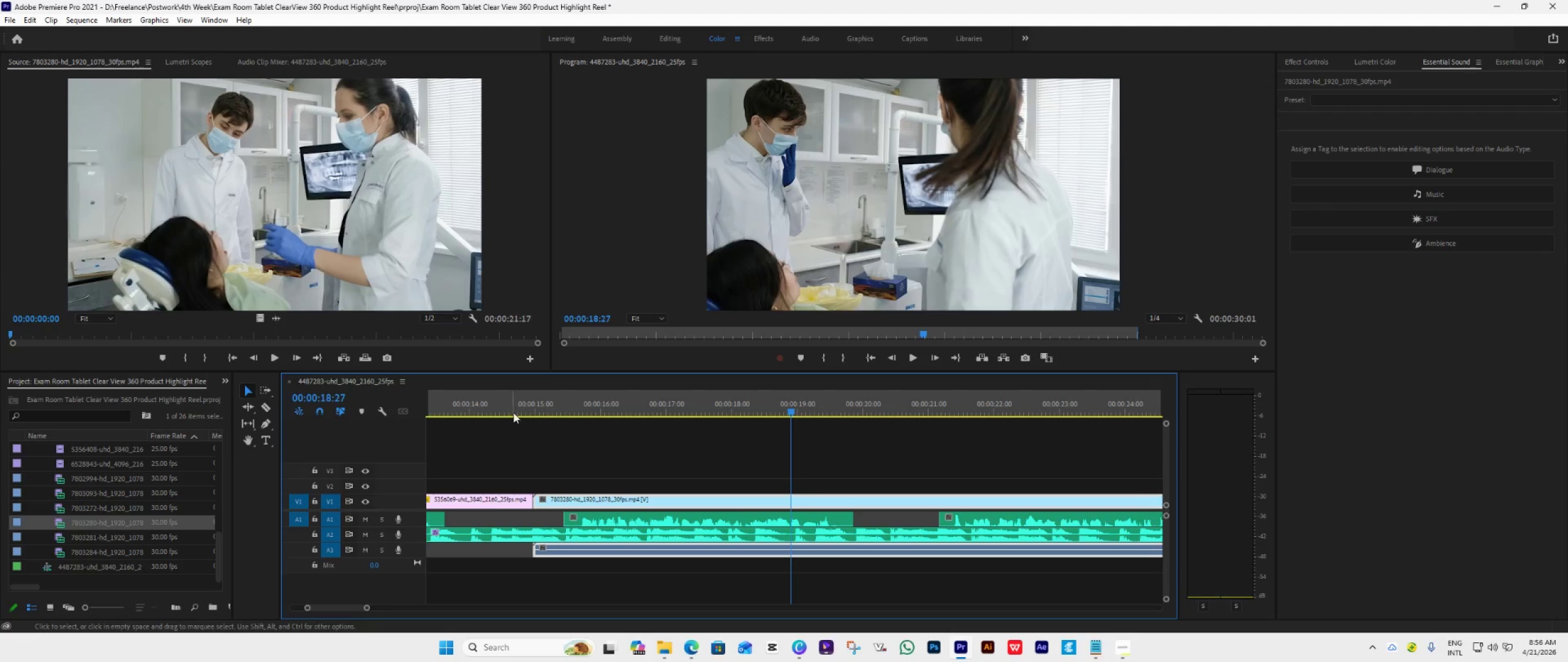 
left_click([515, 409])
 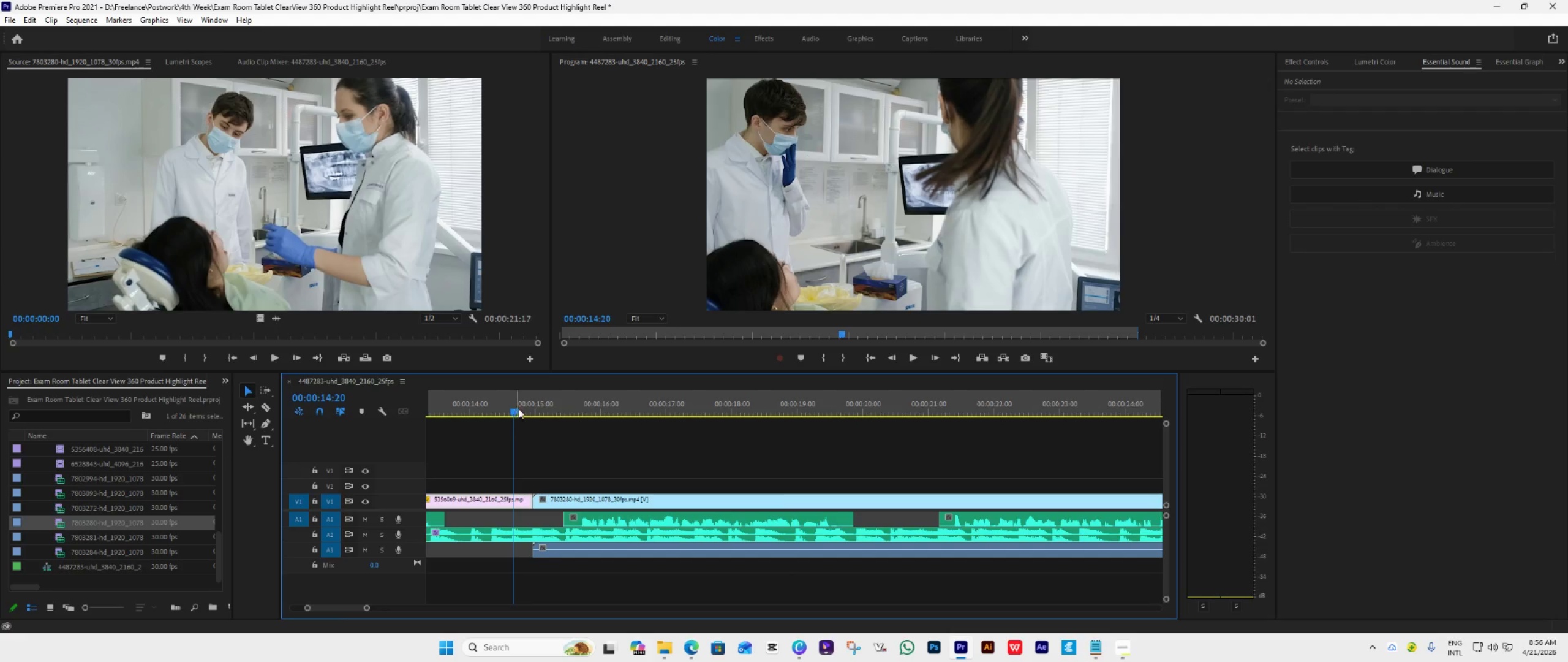 
key(Space)
 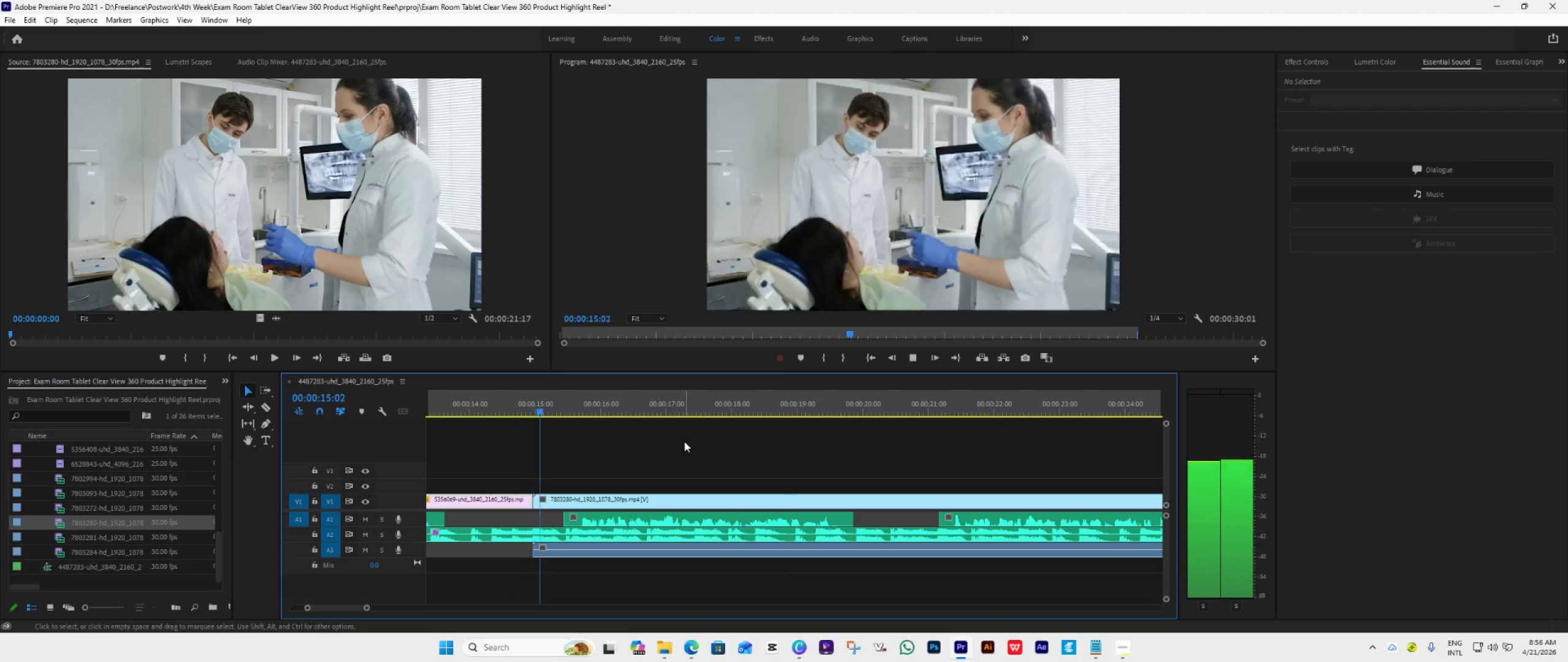 
scroll: coordinate [936, 474], scroll_direction: down, amount: 12.0
 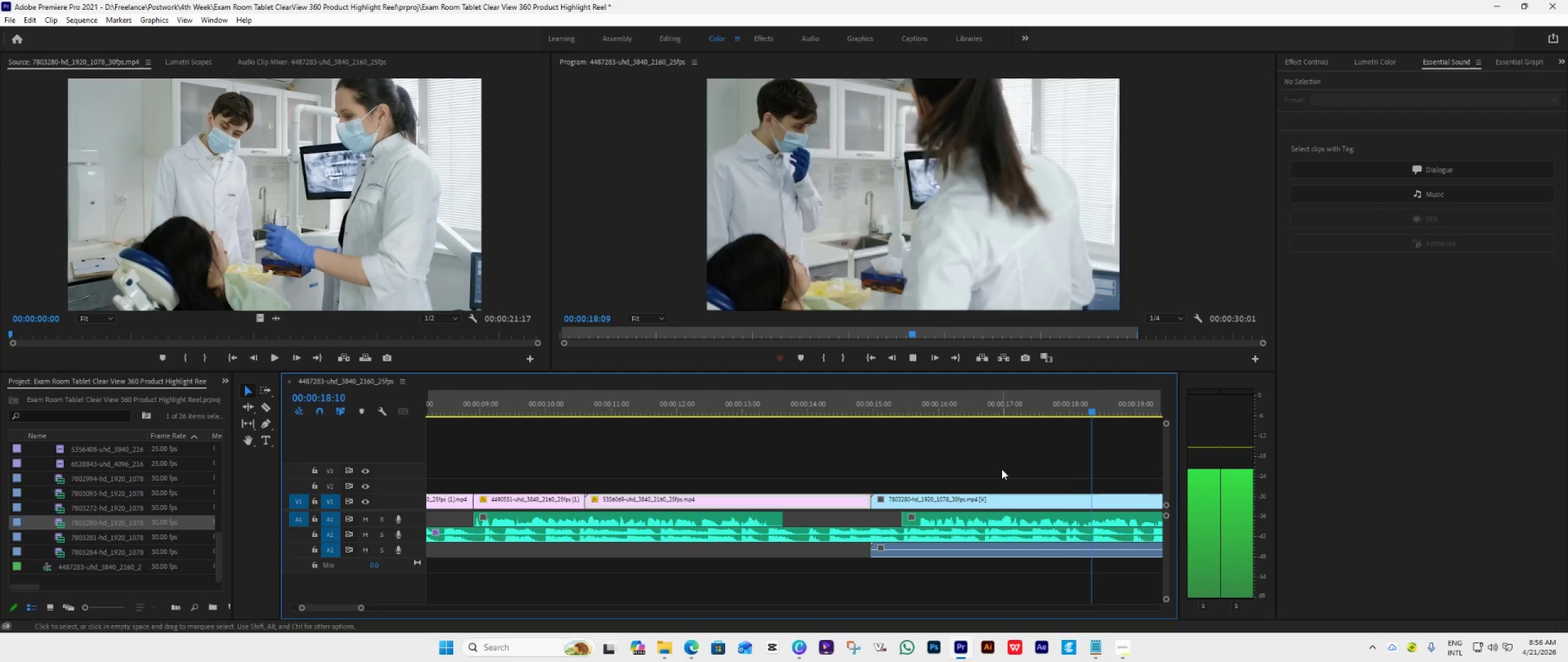 
key(Space)
 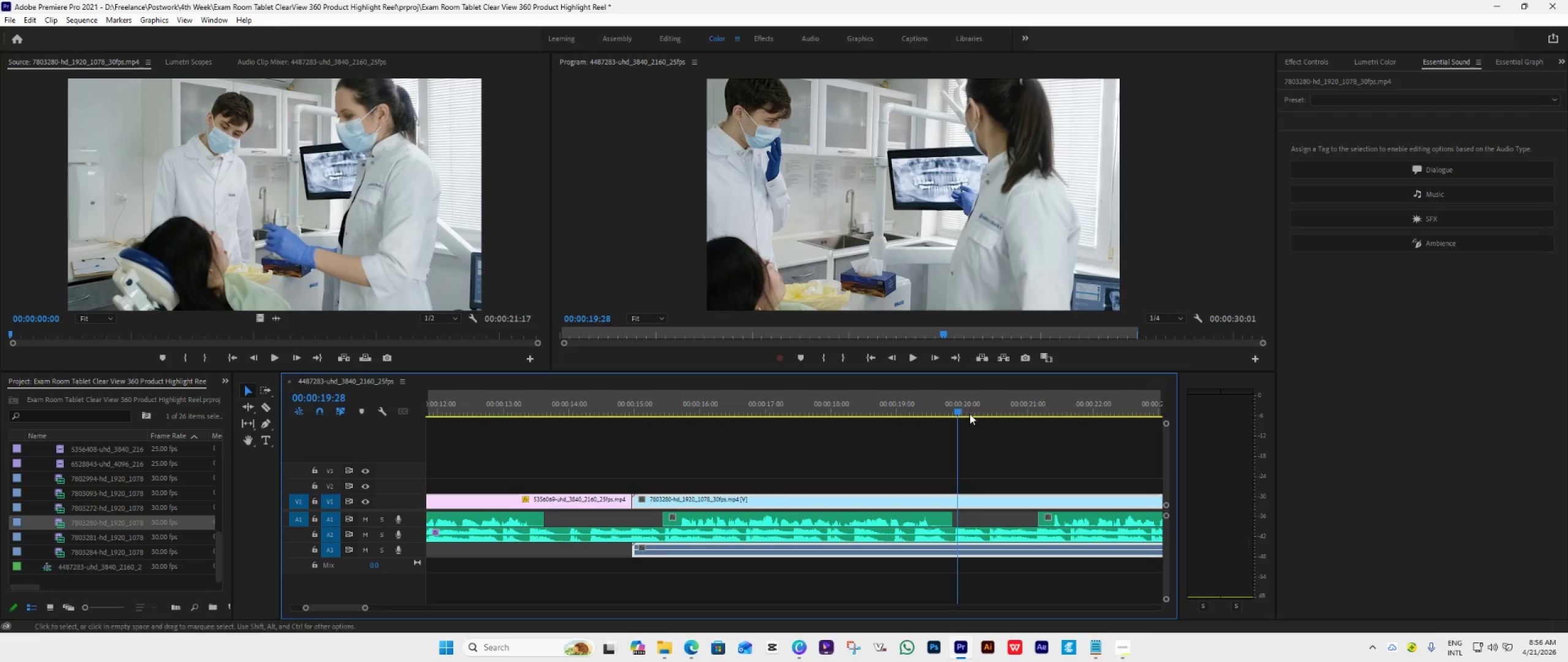 
scroll: coordinate [956, 489], scroll_direction: down, amount: 13.0
 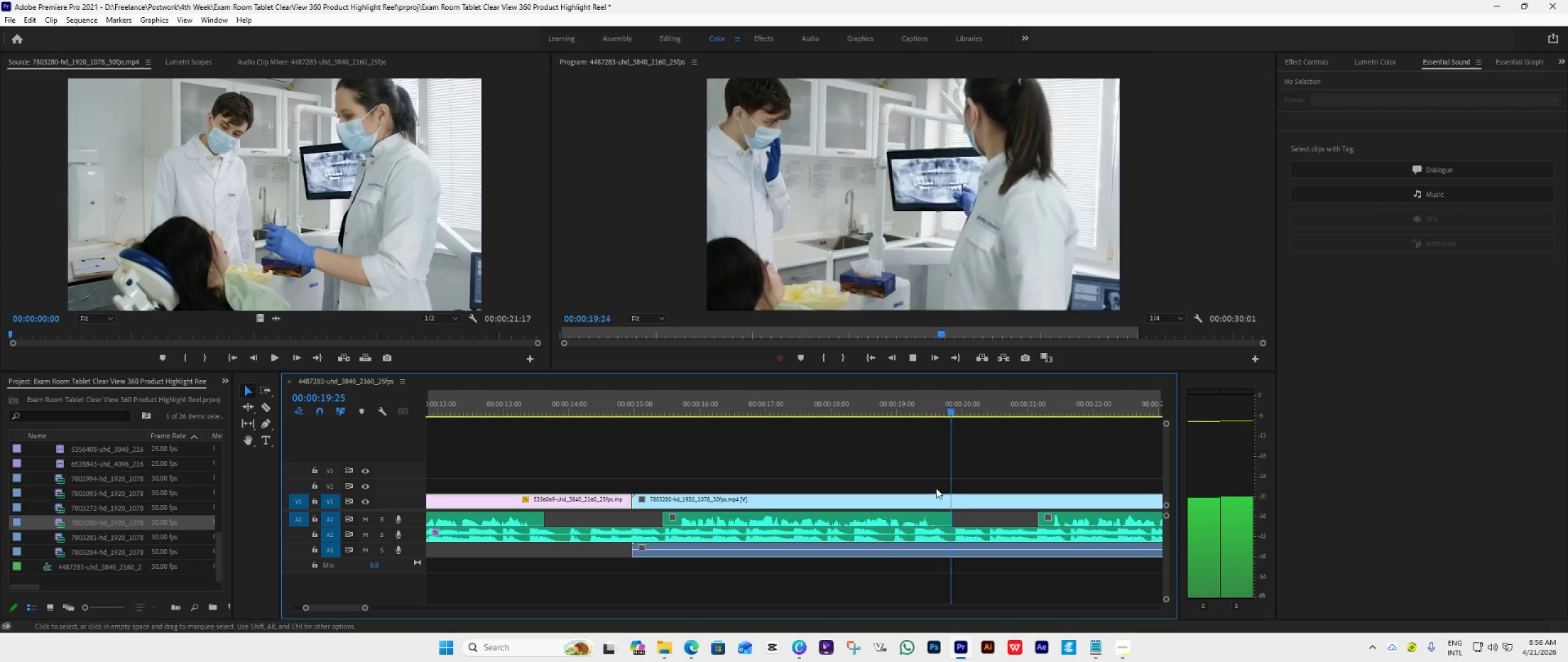 
left_click_drag(start_coordinate=[954, 410], to_coordinate=[612, 471])
 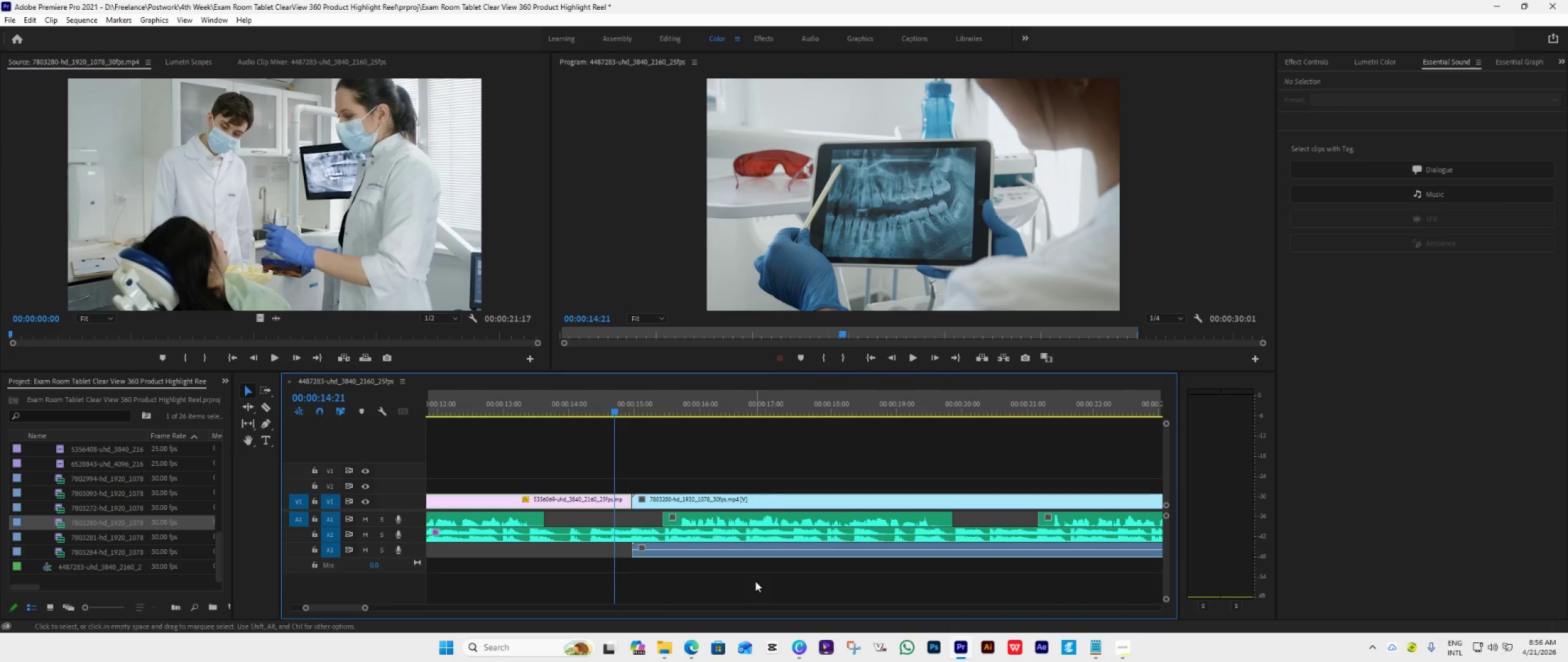 
hold_key(key=AltLeft, duration=0.7)
left_click([782, 547])
 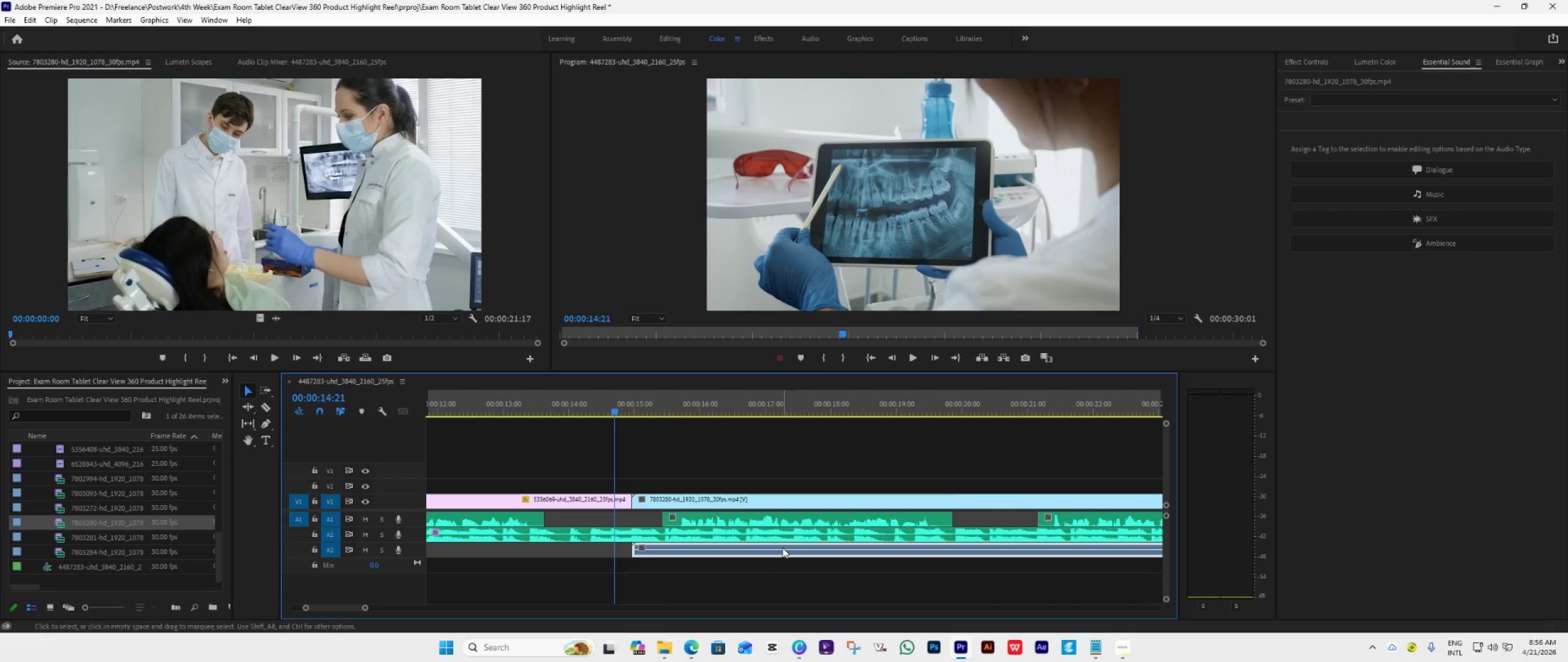 
key(Delete)
 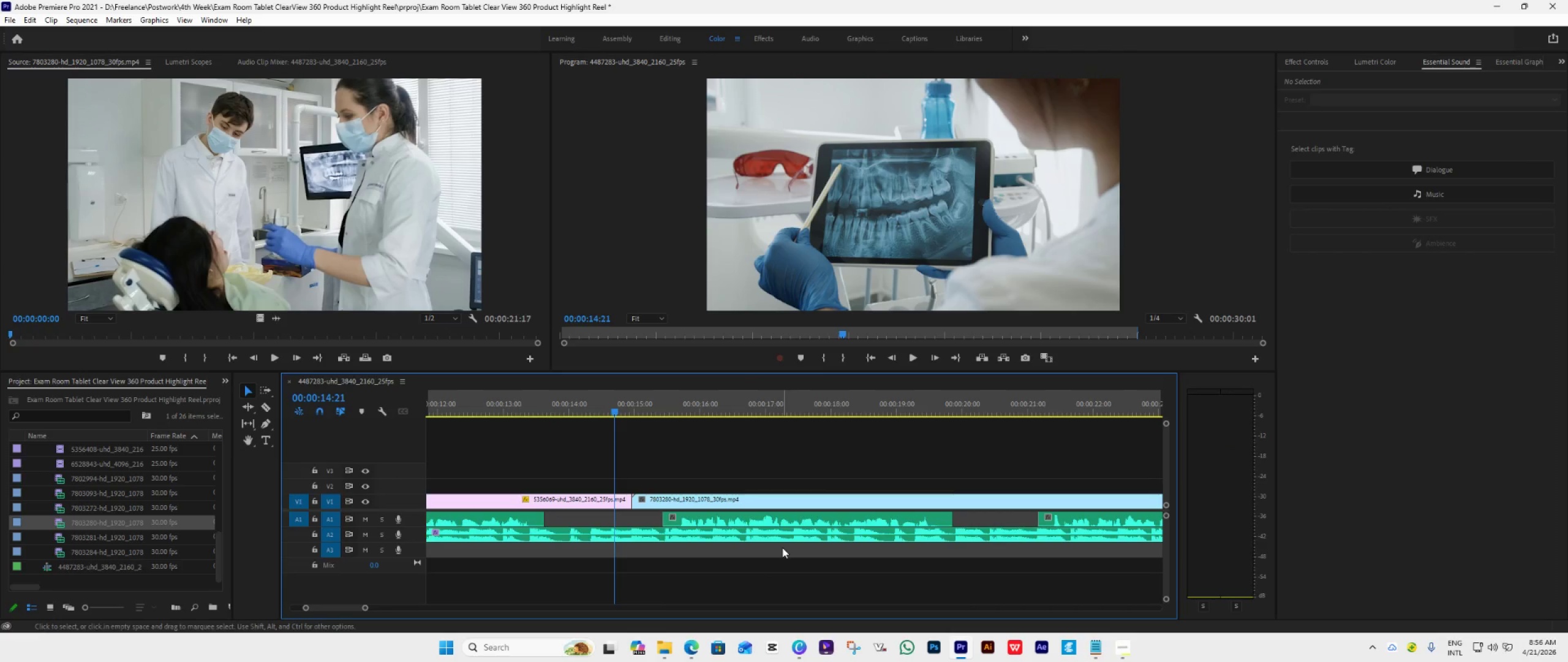 
key(Space)
 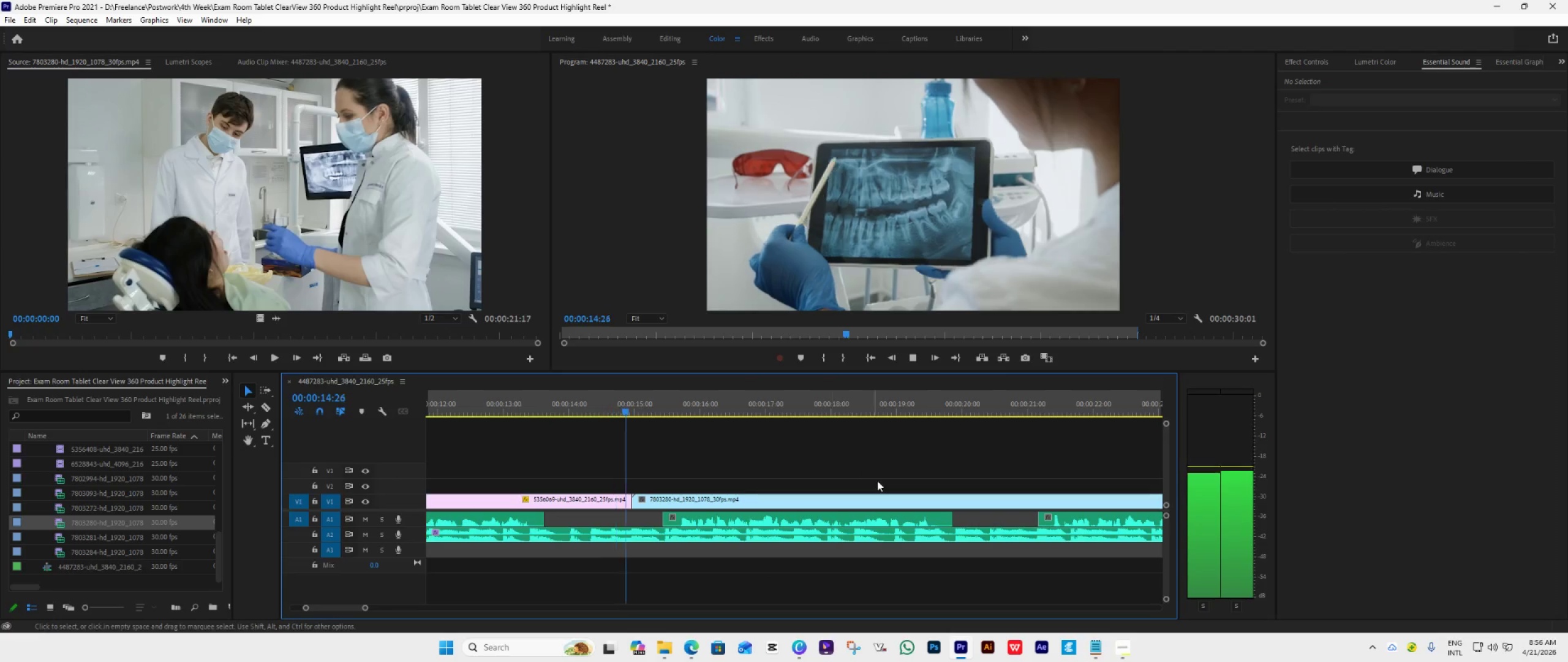 
scroll: coordinate [835, 544], scroll_direction: down, amount: 35.0
 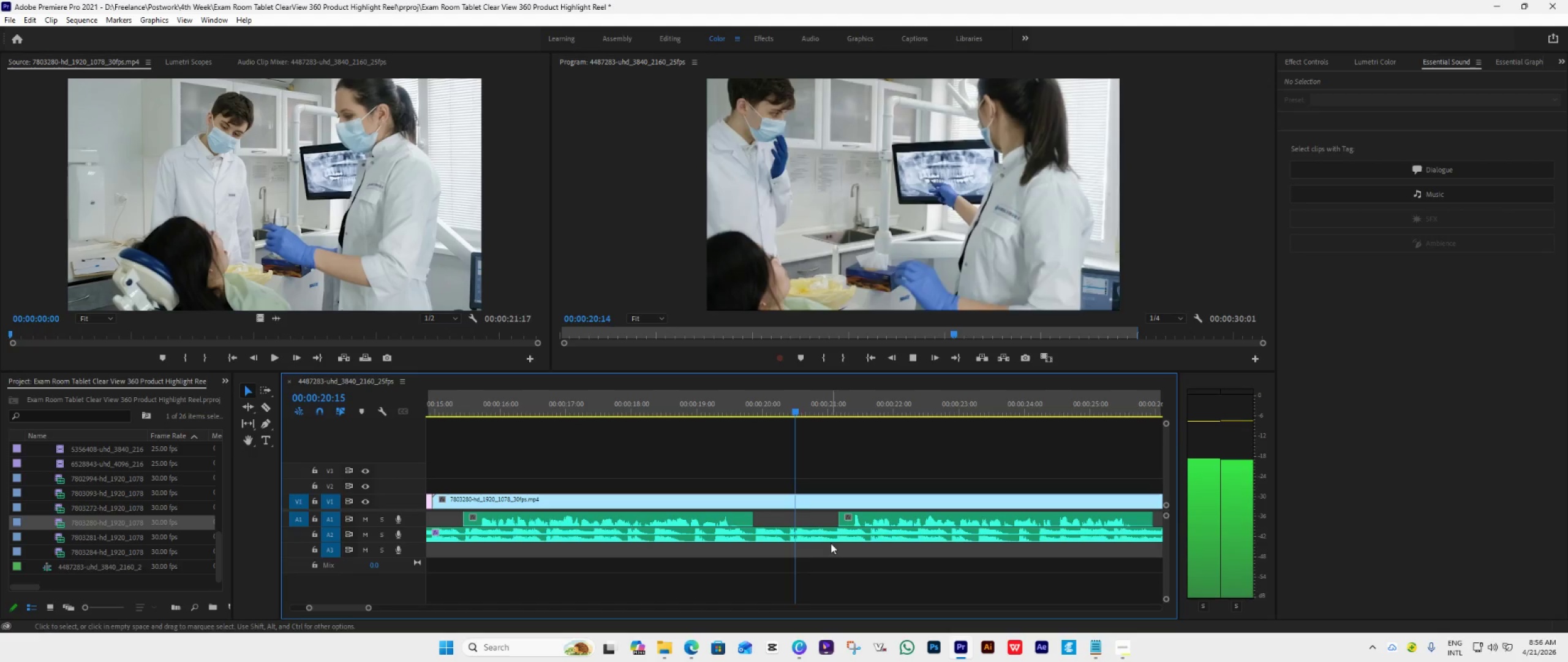 
key(Space)
 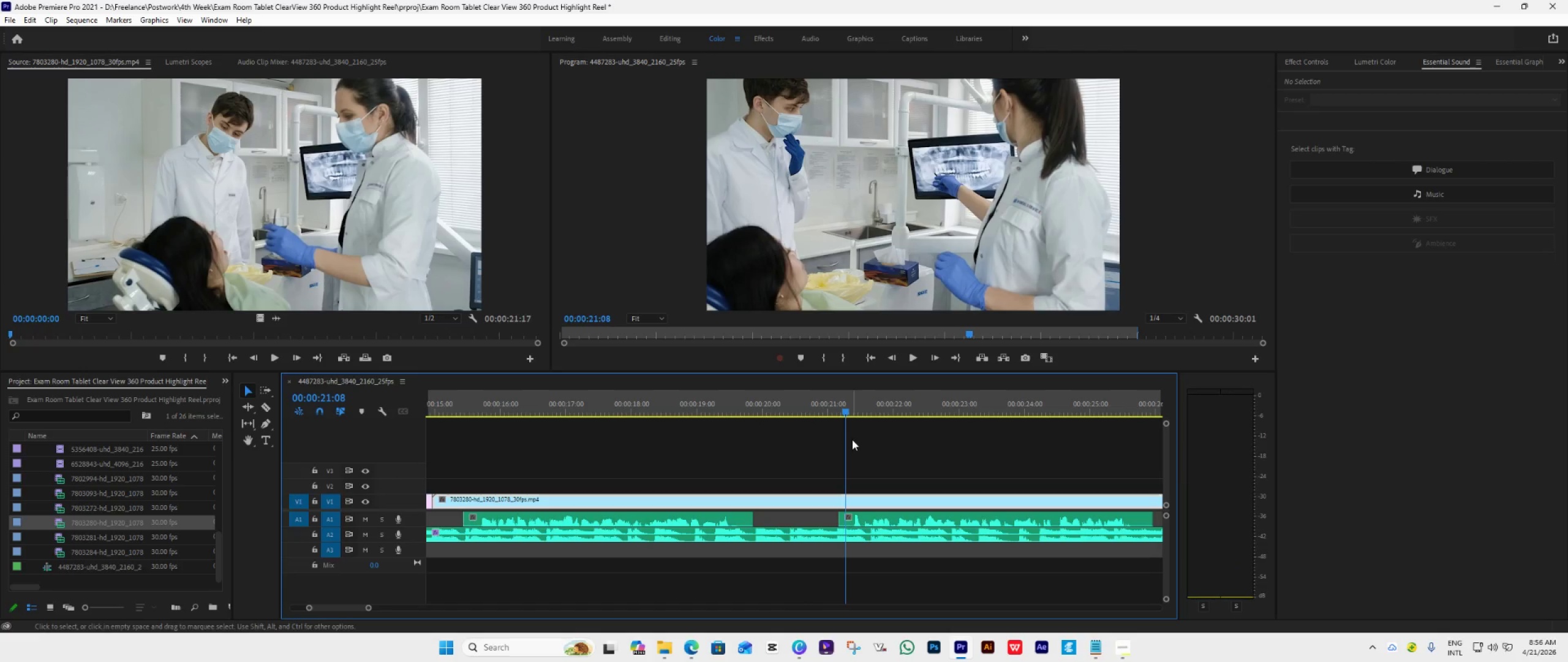 
scroll: coordinate [877, 534], scroll_direction: down, amount: 1.0
 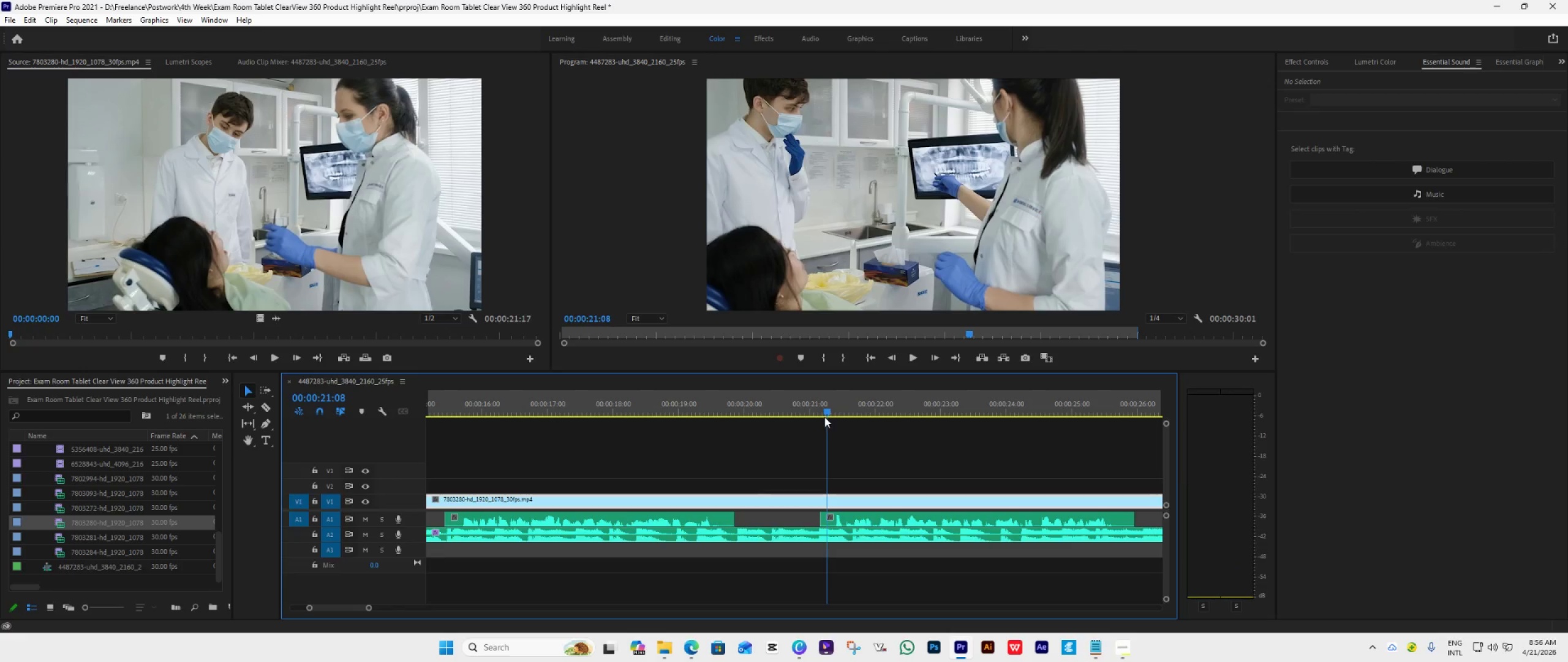 
left_click_drag(start_coordinate=[824, 409], to_coordinate=[818, 416])
 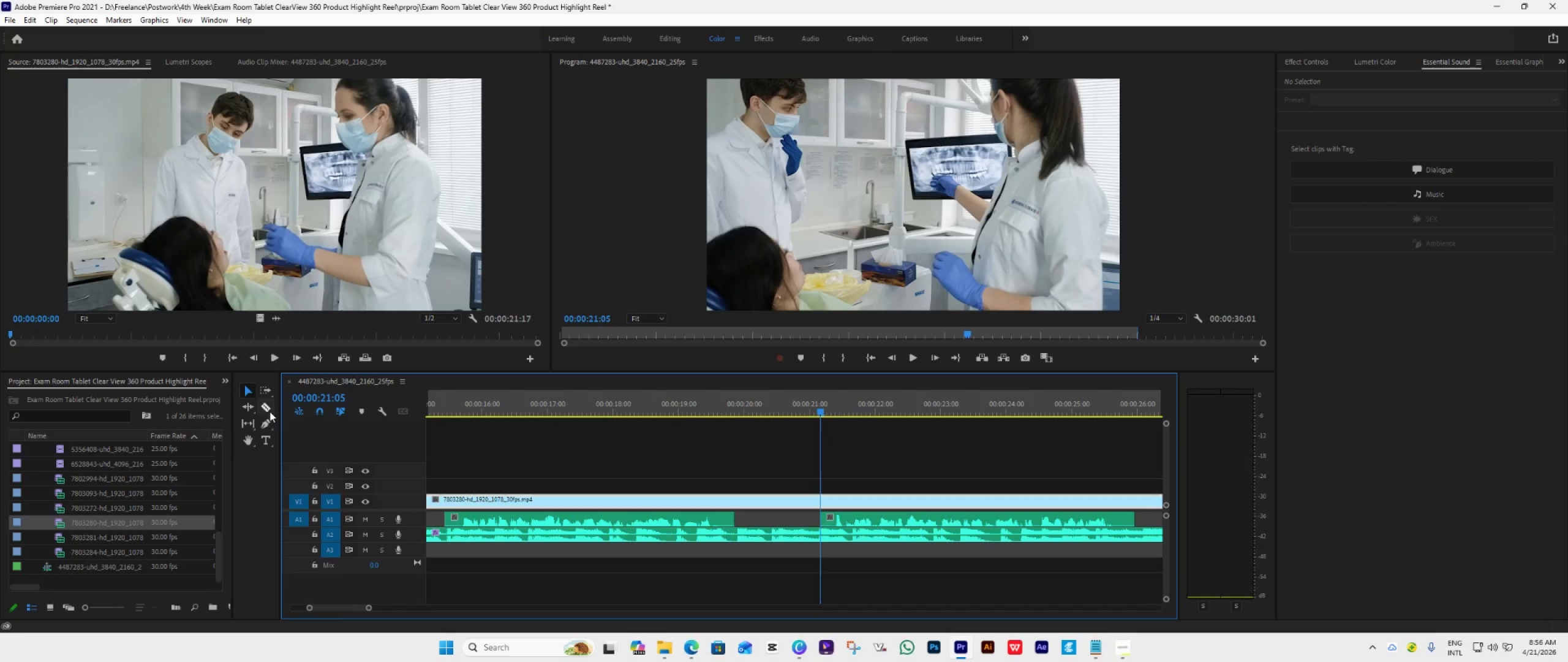 
left_click([271, 407])
 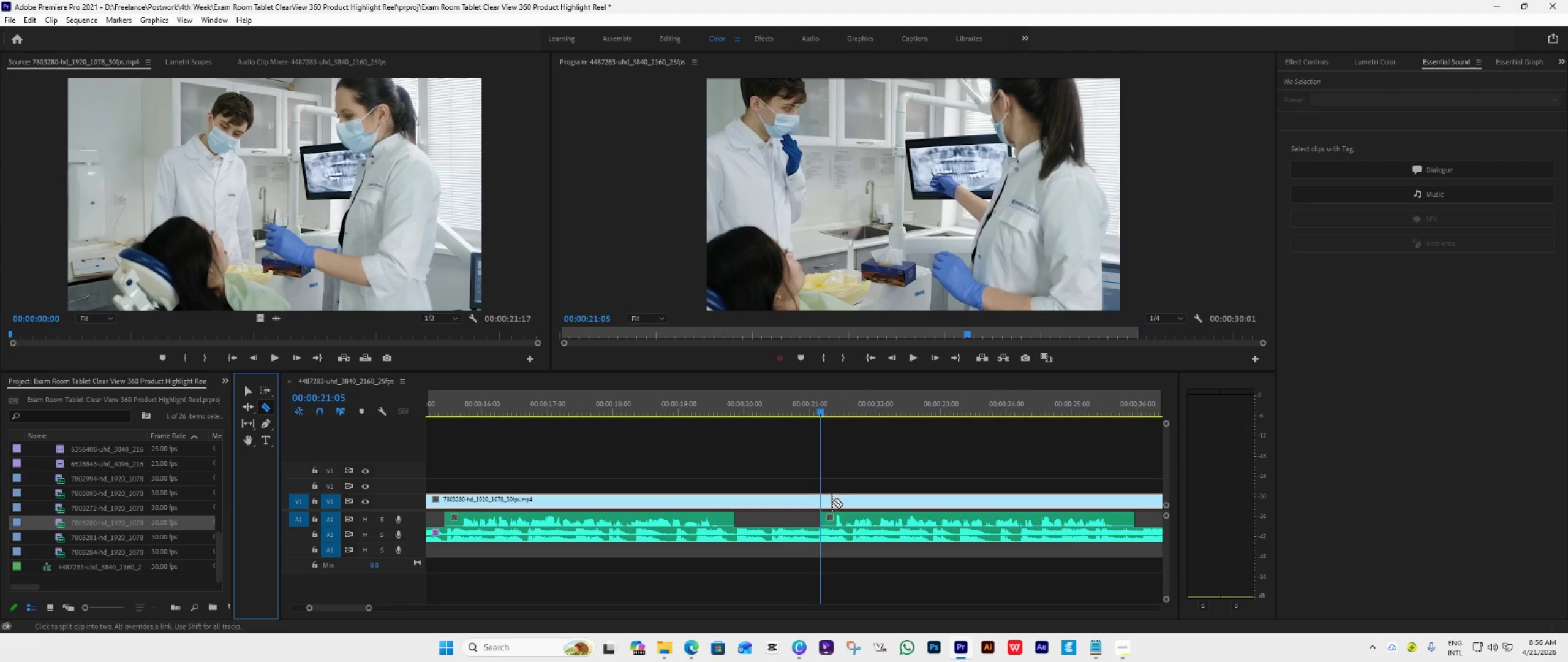 
left_click([816, 501])
 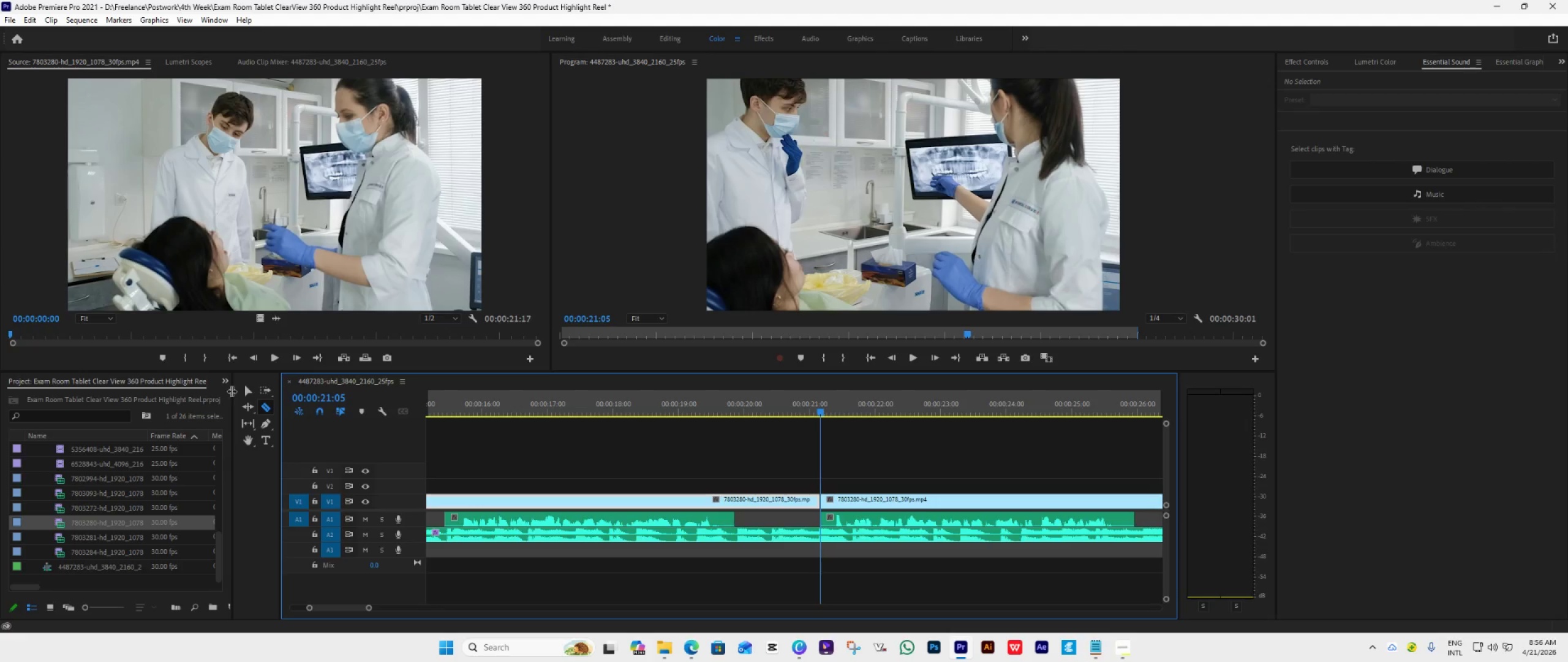 
left_click([247, 393])
 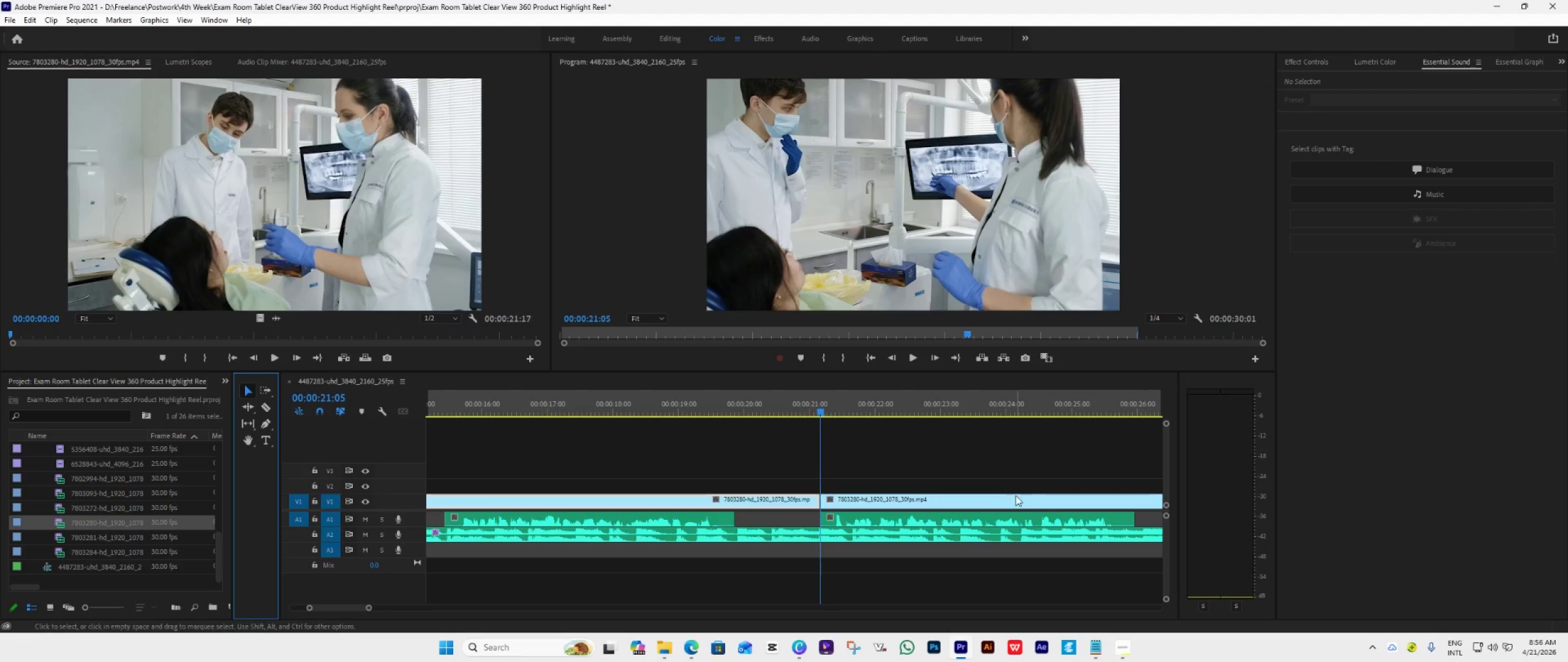 
left_click([1011, 501])
 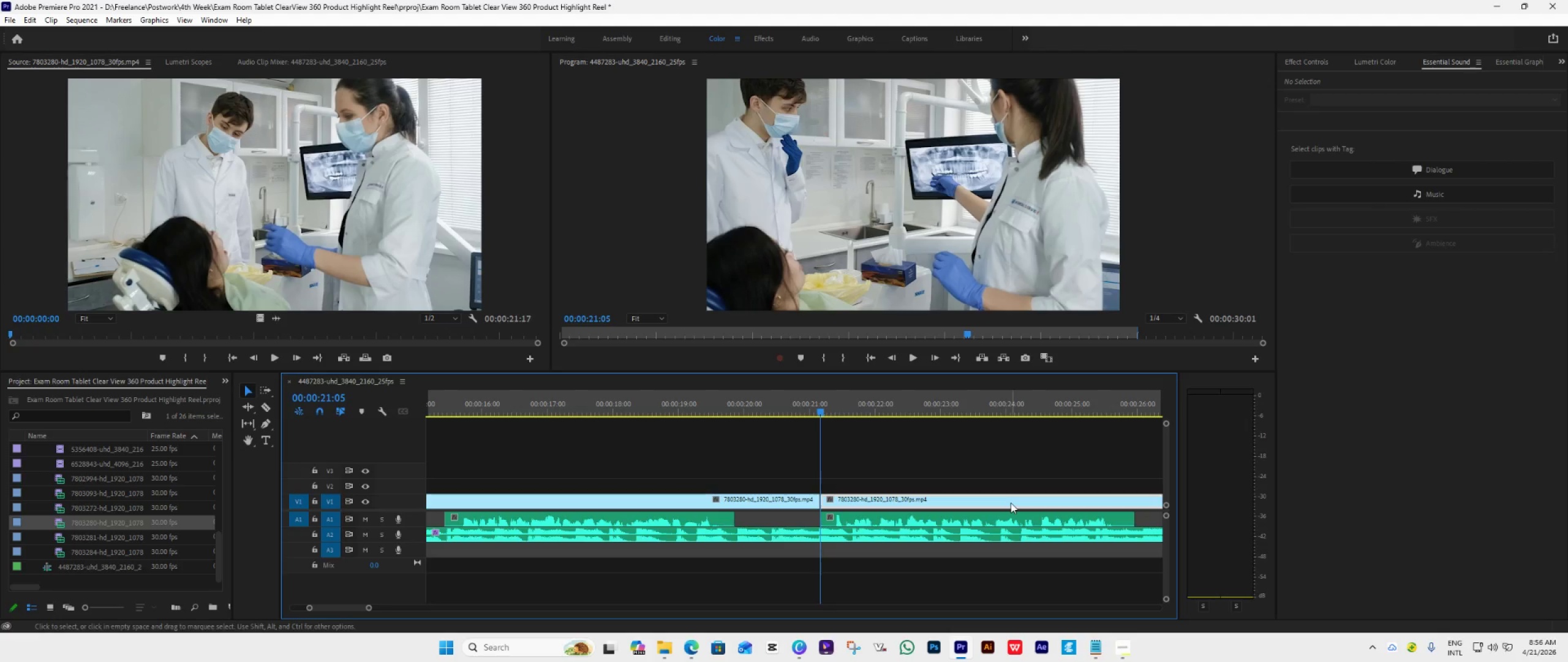 
key(Delete)
 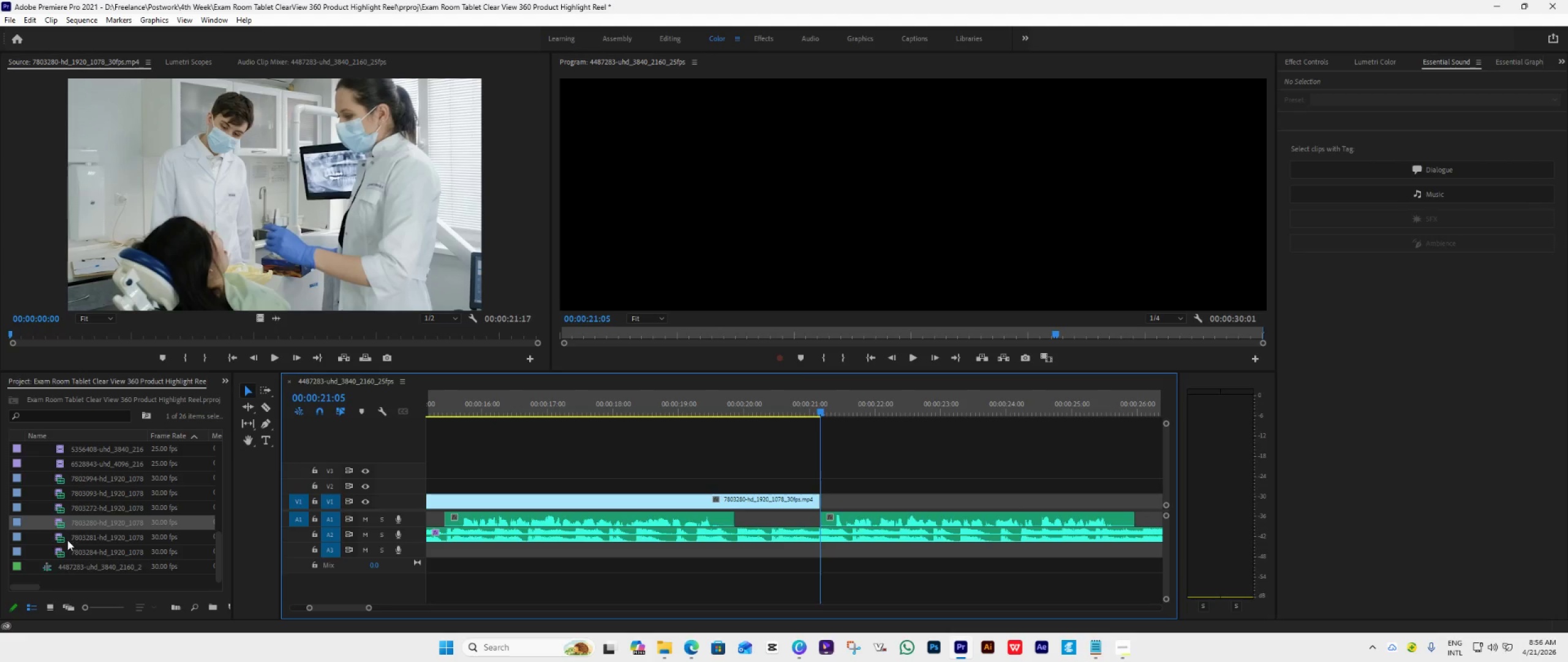 
double_click([56, 541])
 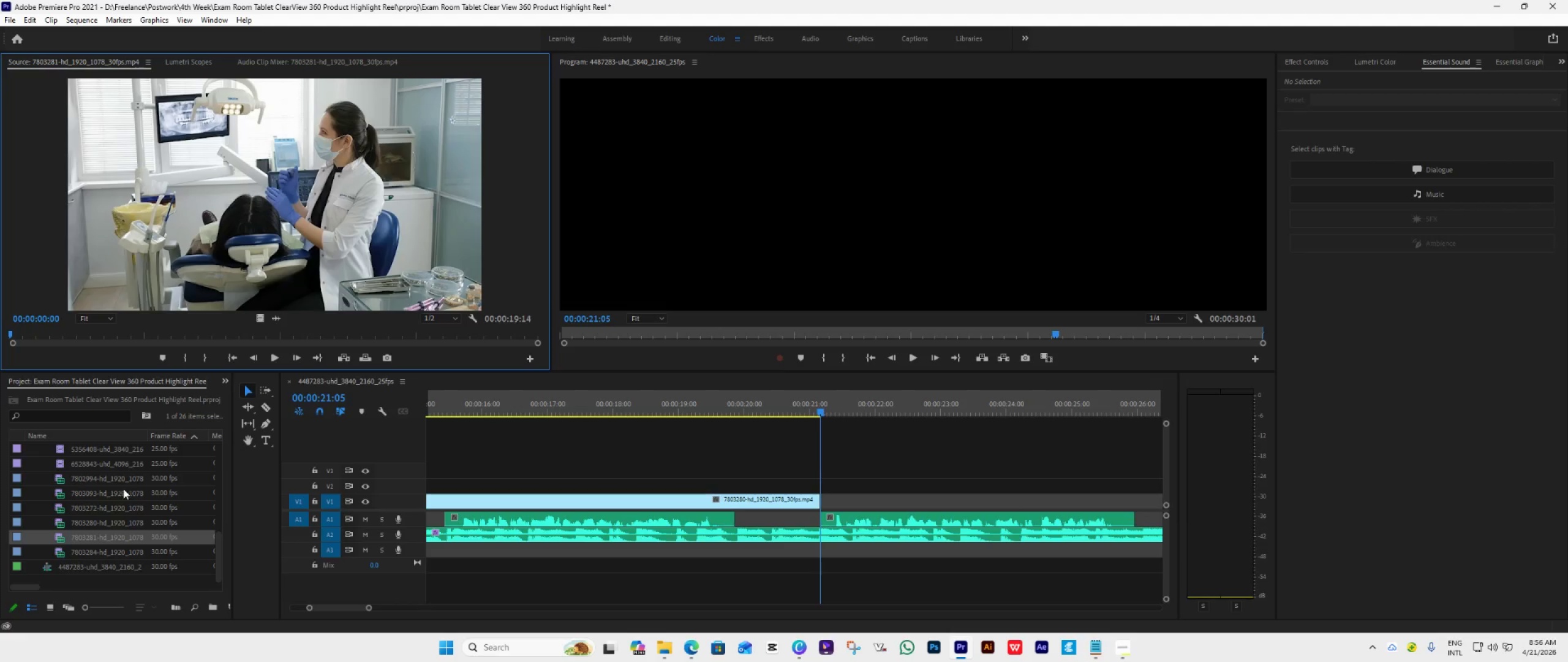 
scroll: coordinate [360, 523], scroll_direction: down, amount: 14.0
 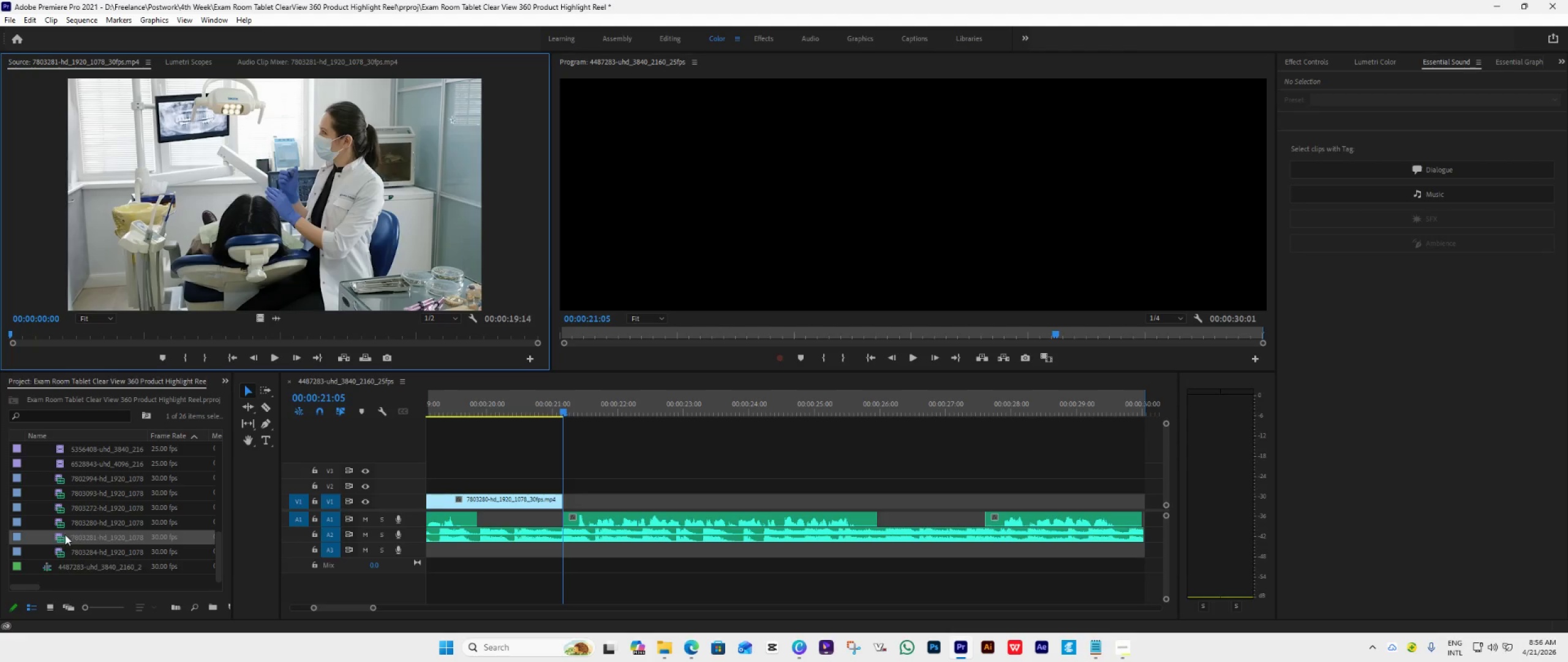 
left_click_drag(start_coordinate=[65, 536], to_coordinate=[567, 463])
 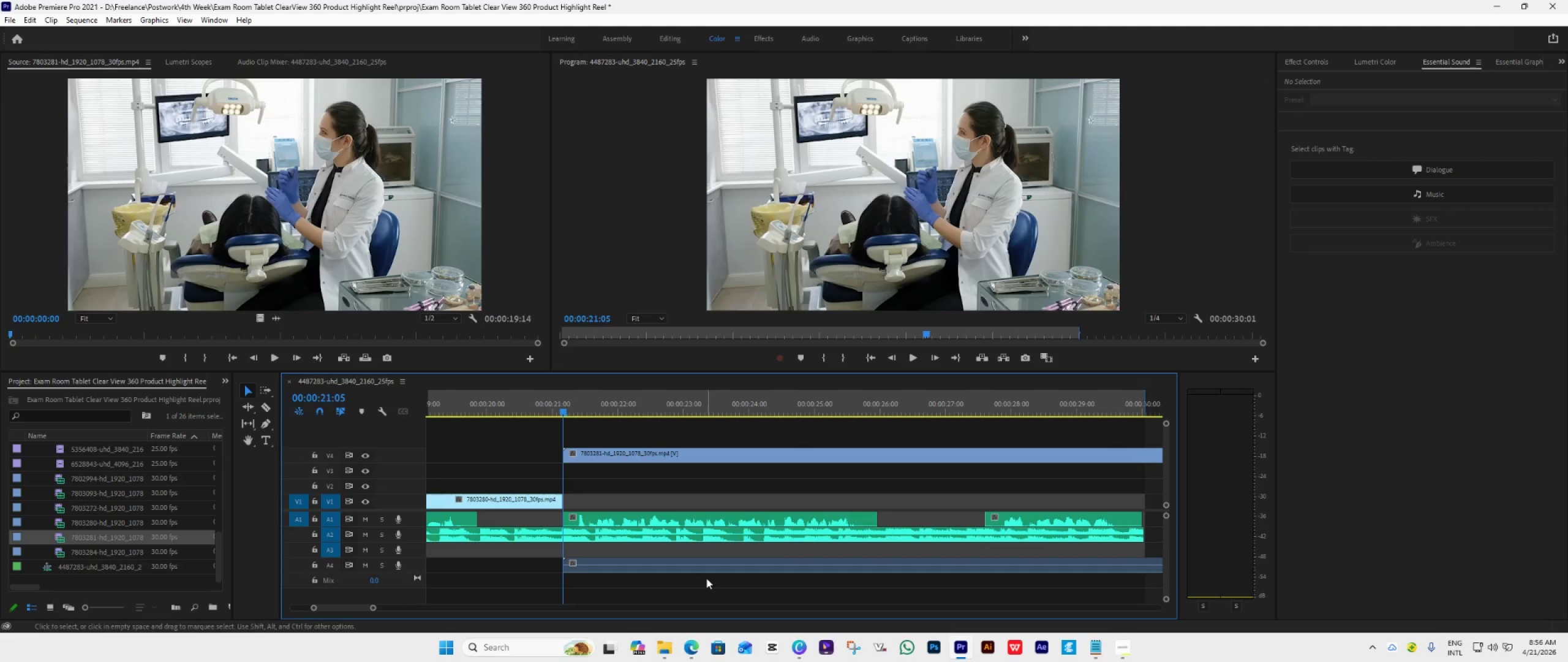 
hold_key(key=AltLeft, duration=0.89)
left_click([725, 563])
 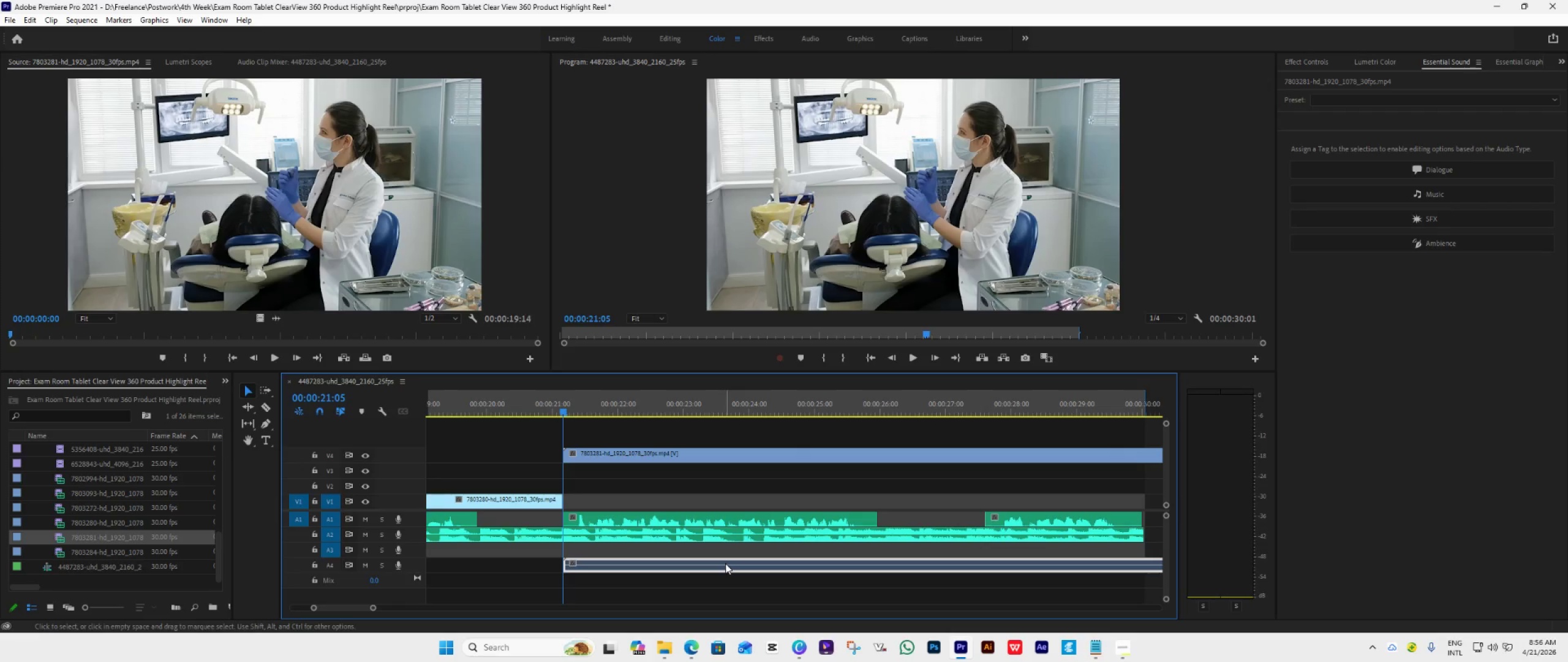 
key(Delete)
 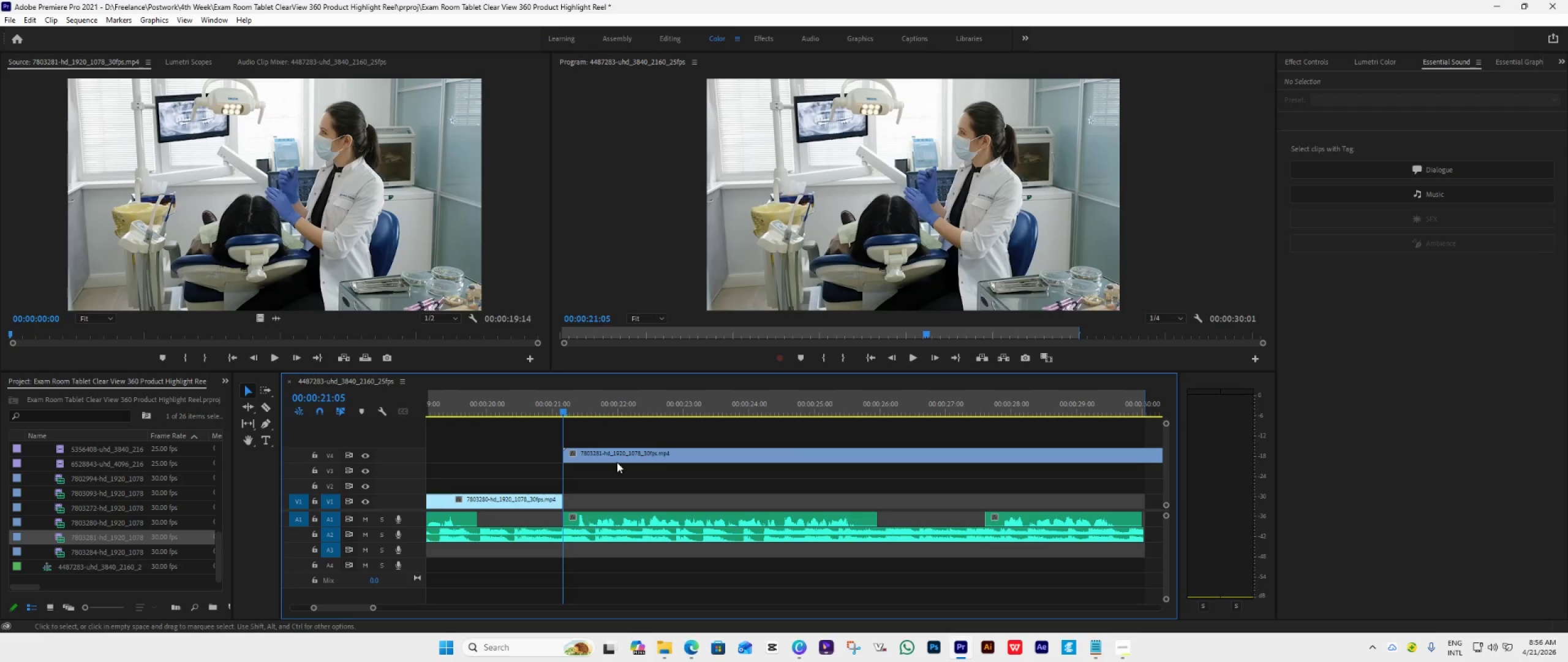 
left_click([675, 455])
 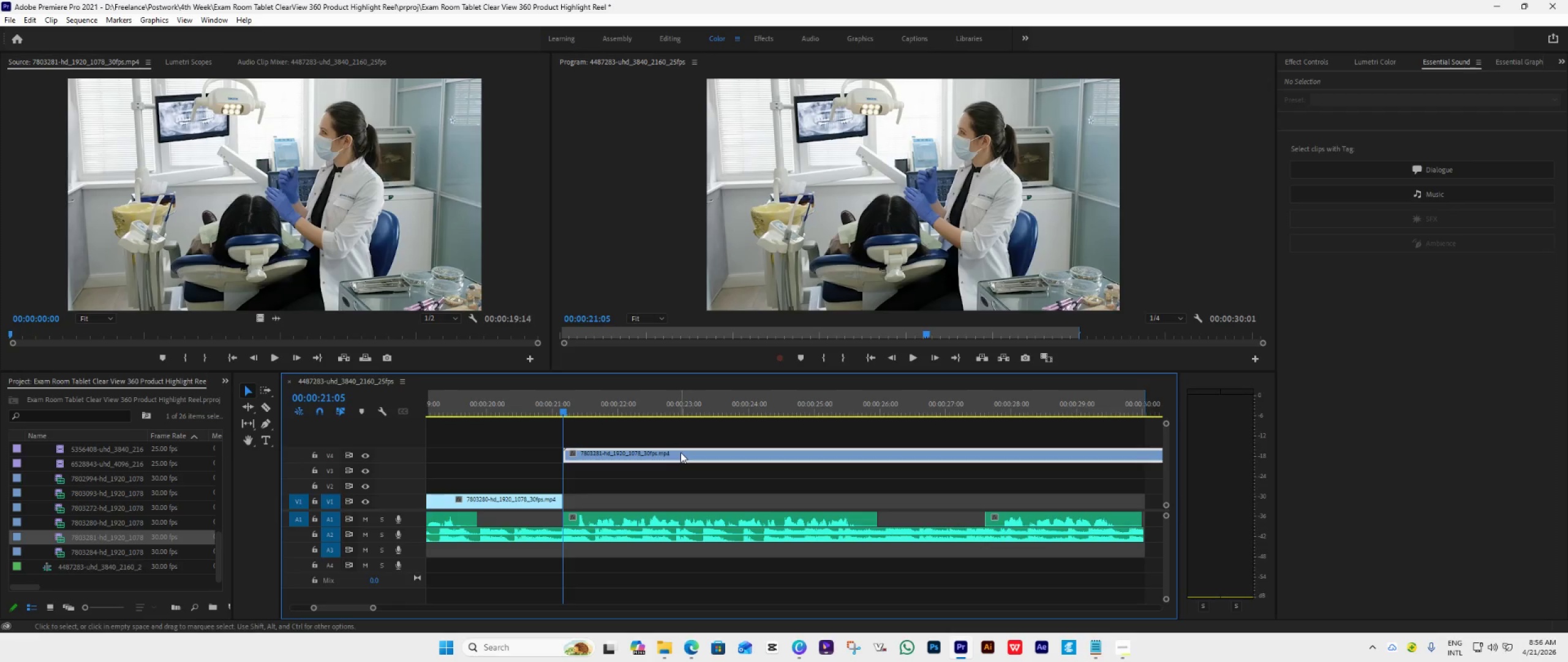 
left_click_drag(start_coordinate=[680, 452], to_coordinate=[681, 498])
 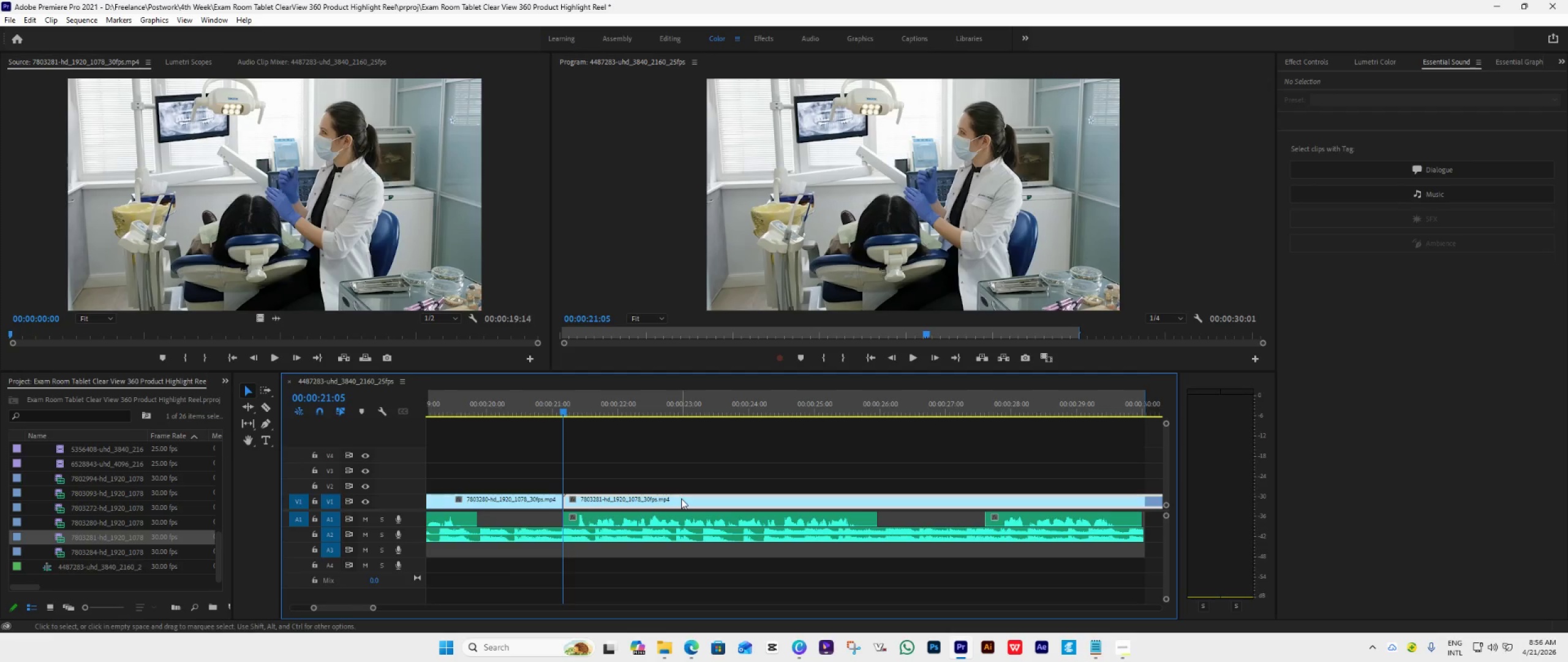 
scroll: coordinate [677, 502], scroll_direction: down, amount: 7.0
 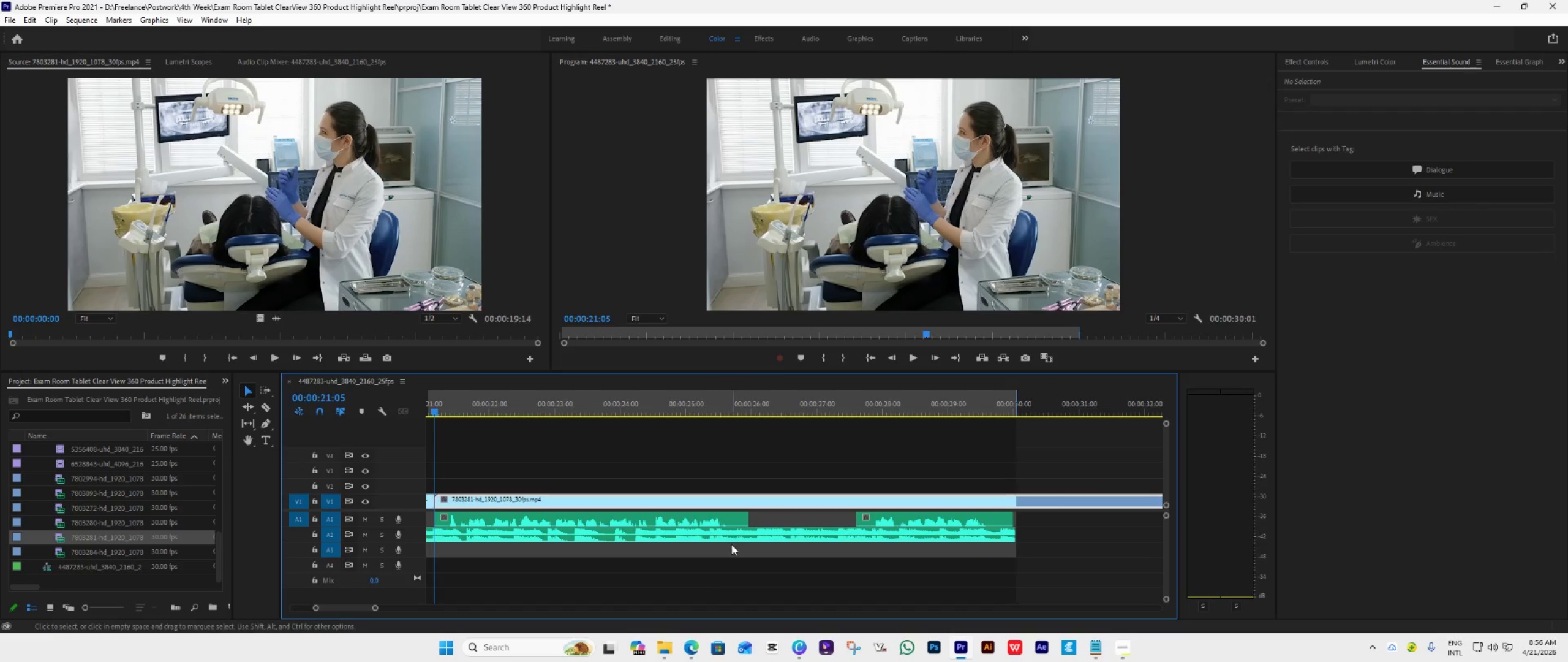 
scroll: coordinate [731, 544], scroll_direction: up, amount: 2.0
 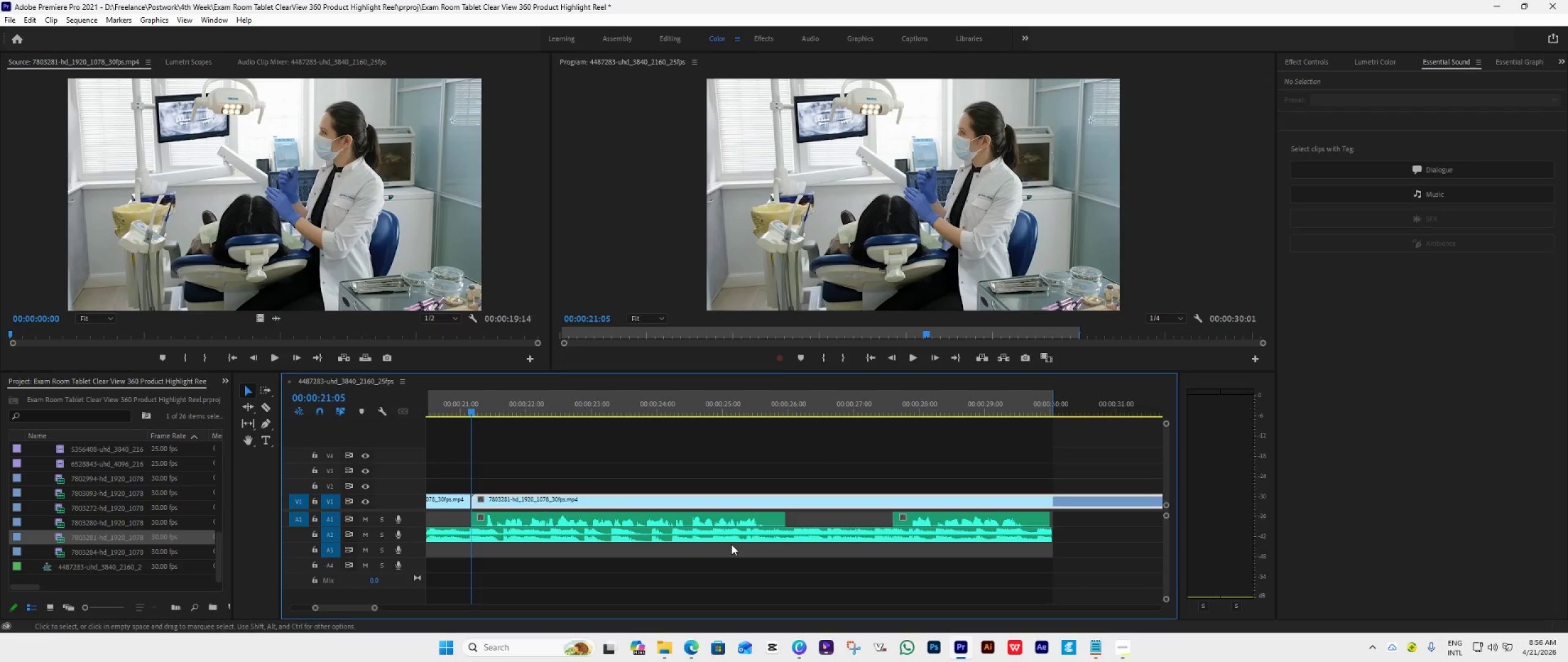 
key(Space)
 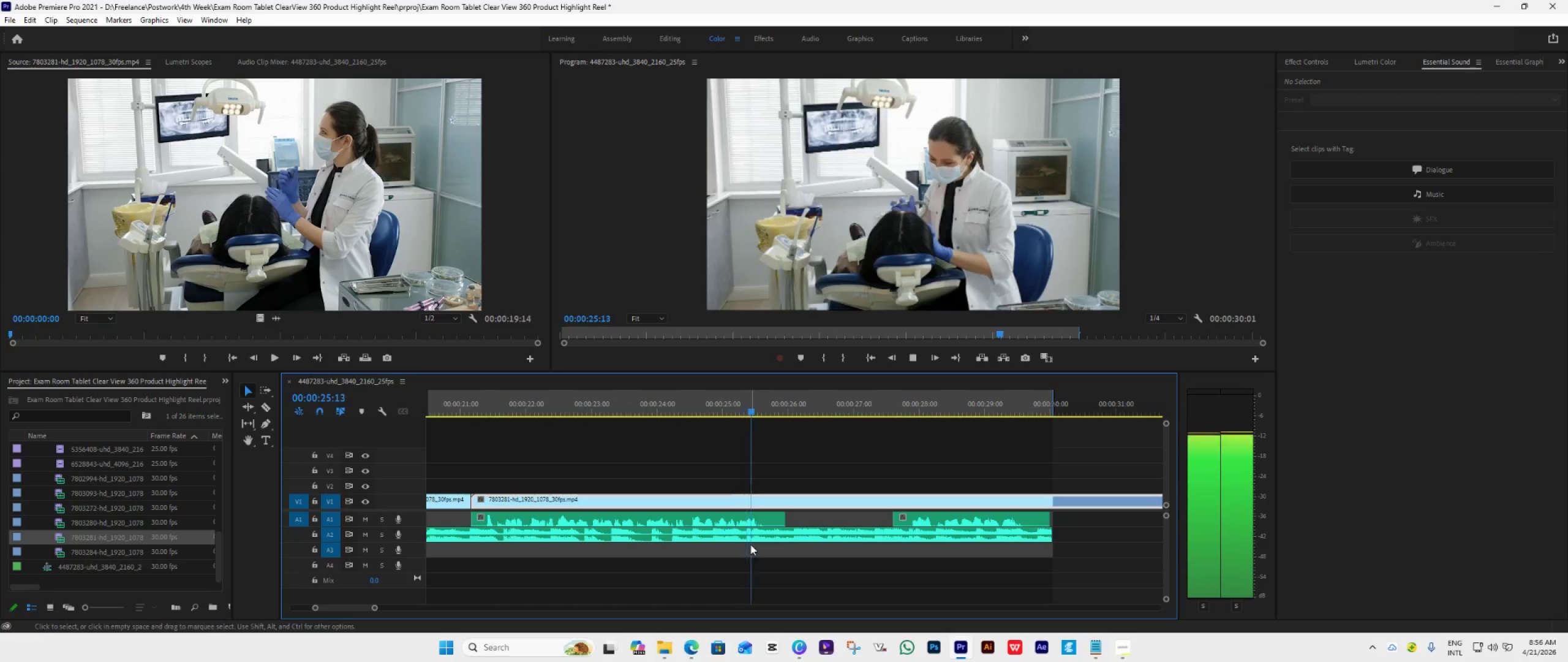 
wait(5.83)
 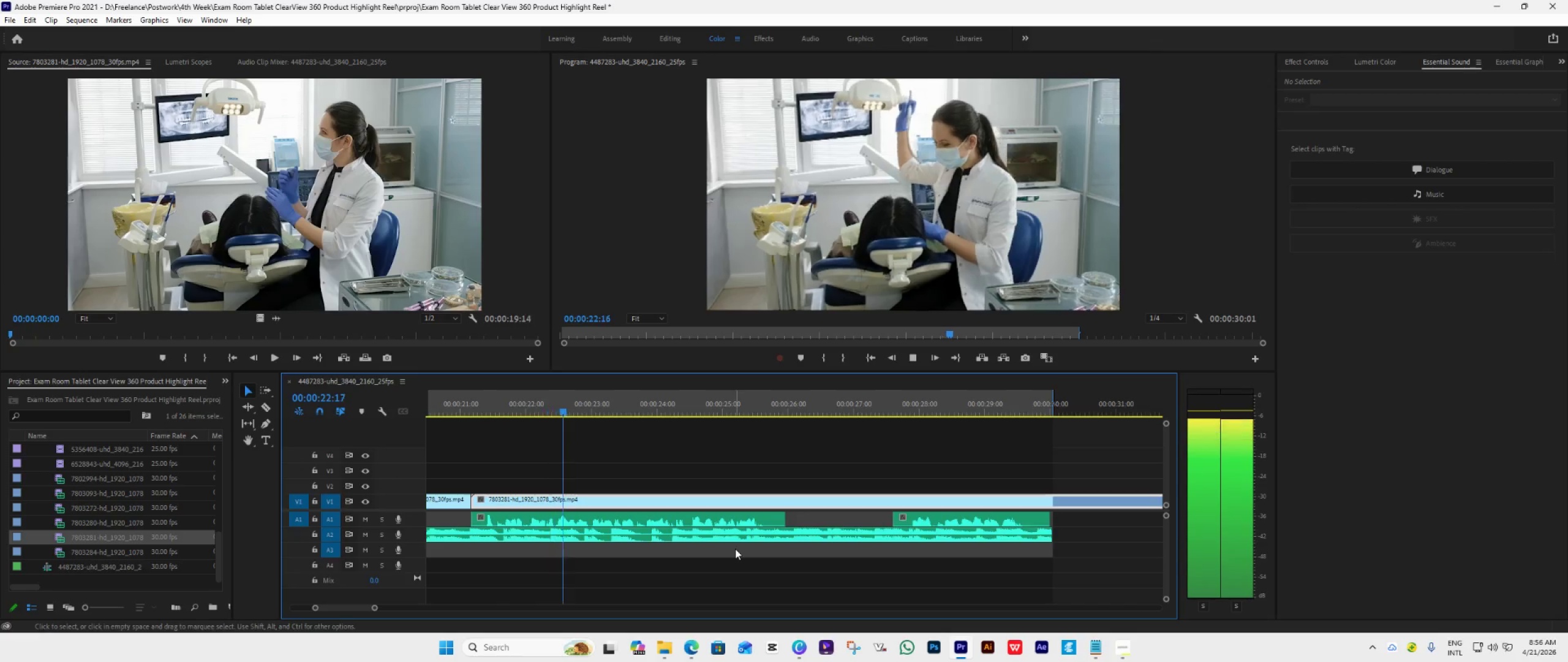 
key(Space)
 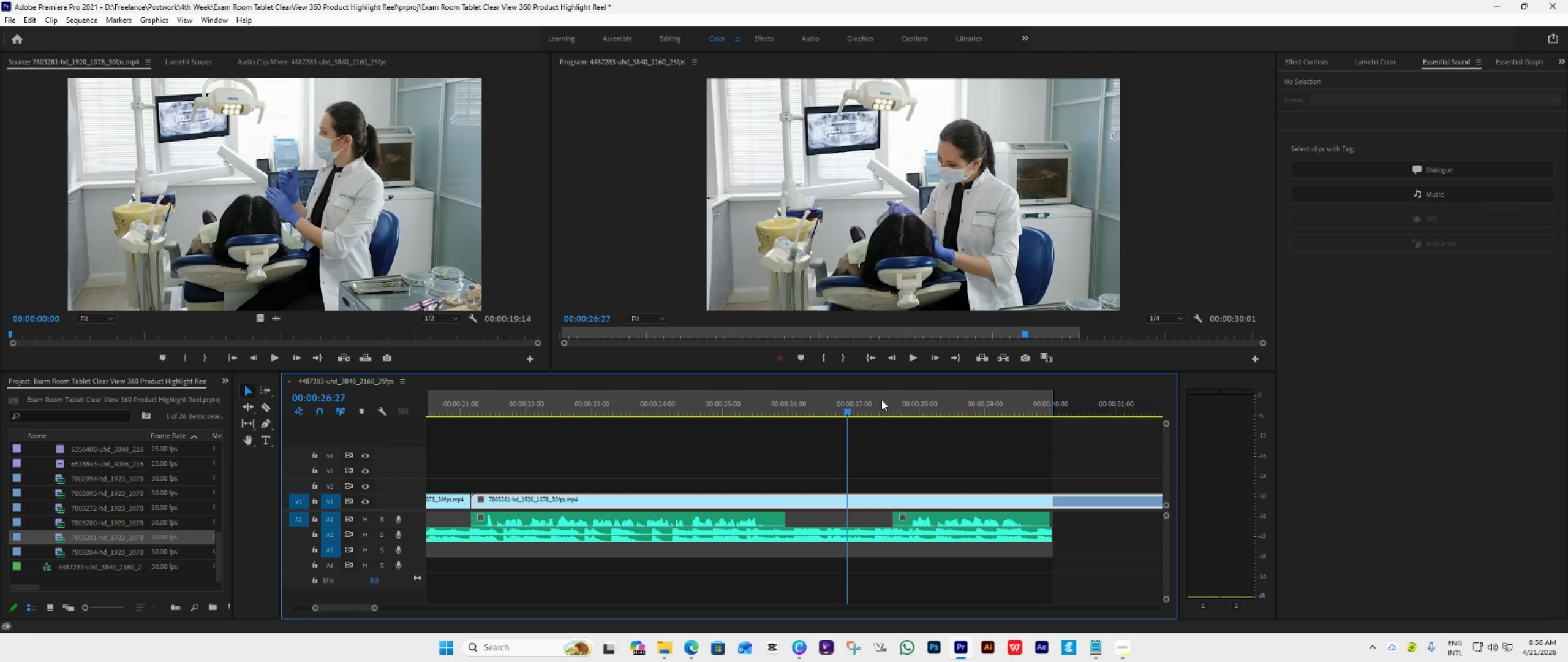 
key(Space)
 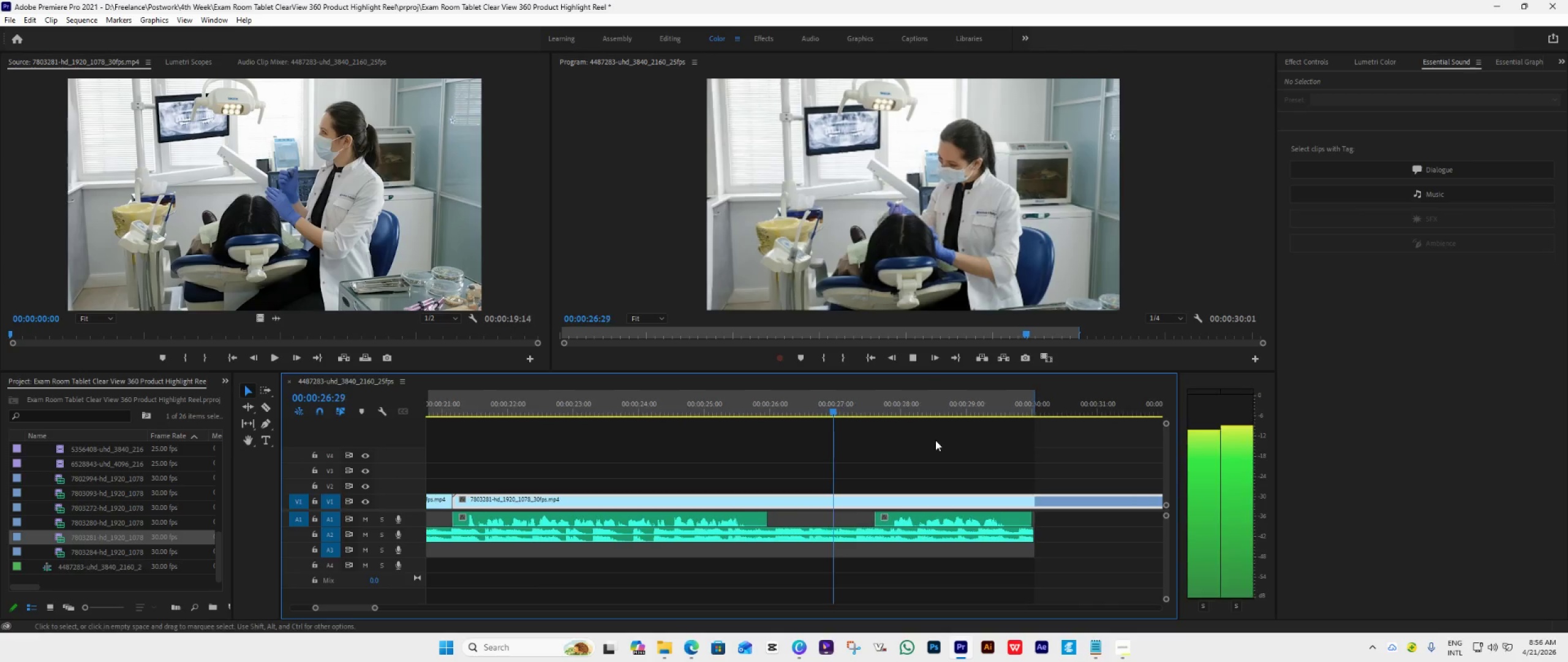 
key(Space)
 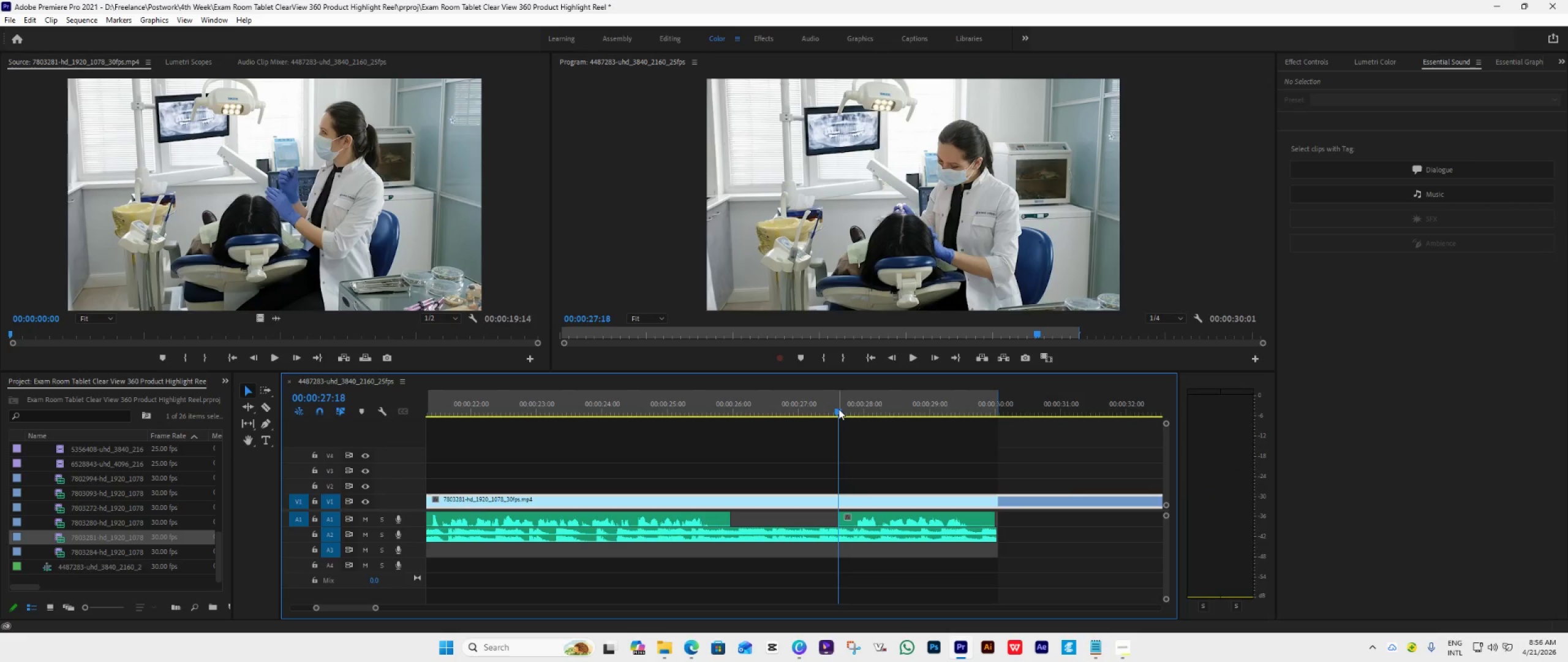 
scroll: coordinate [935, 440], scroll_direction: down, amount: 3.0
 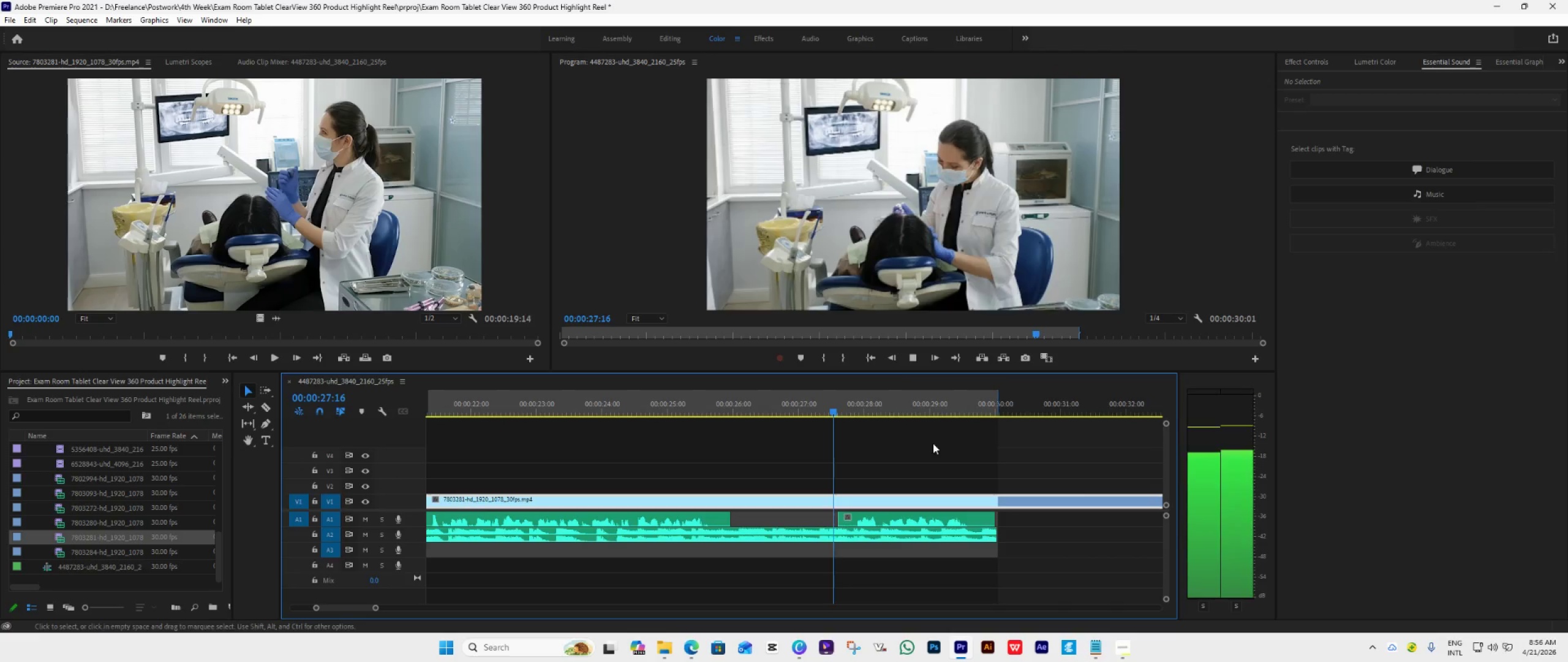 
left_click_drag(start_coordinate=[839, 409], to_coordinate=[729, 478])
 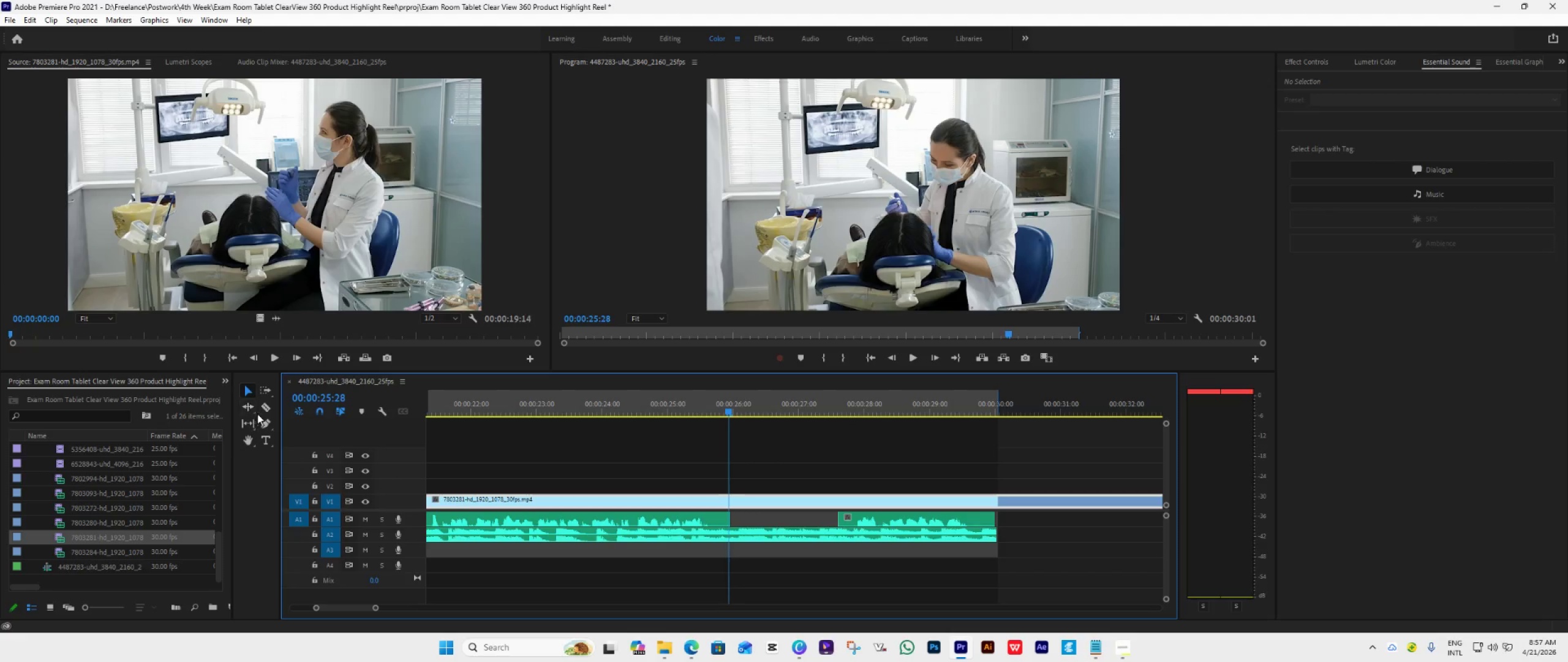 
left_click([263, 407])
 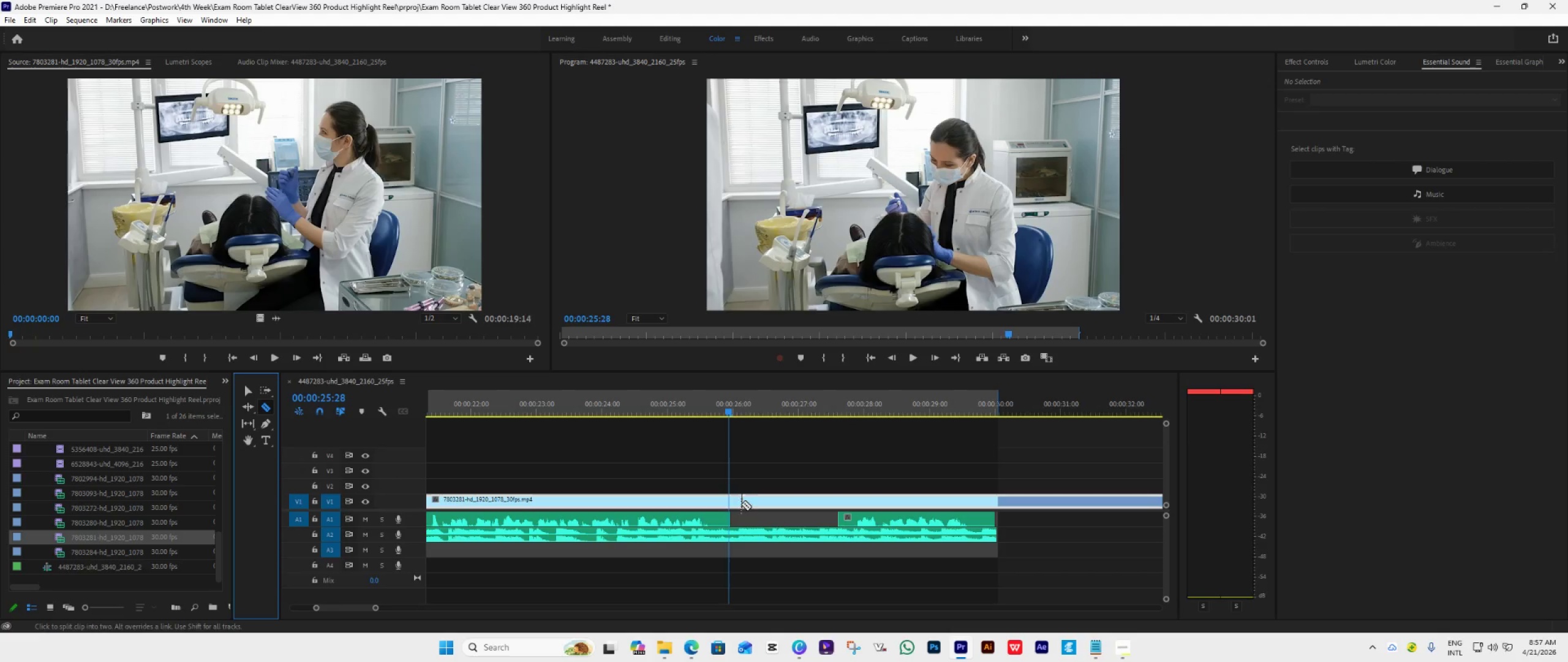 
left_click([733, 501])
 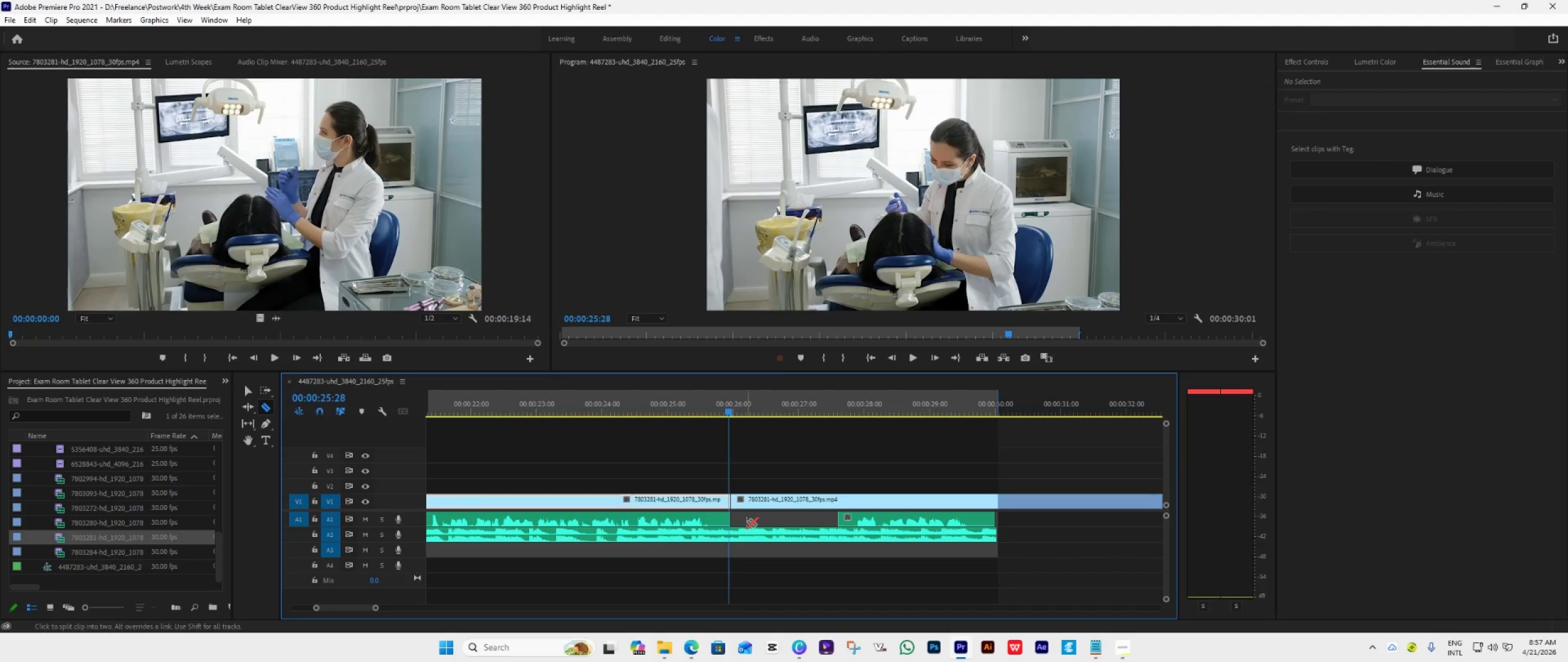 
key(Control+Z)
 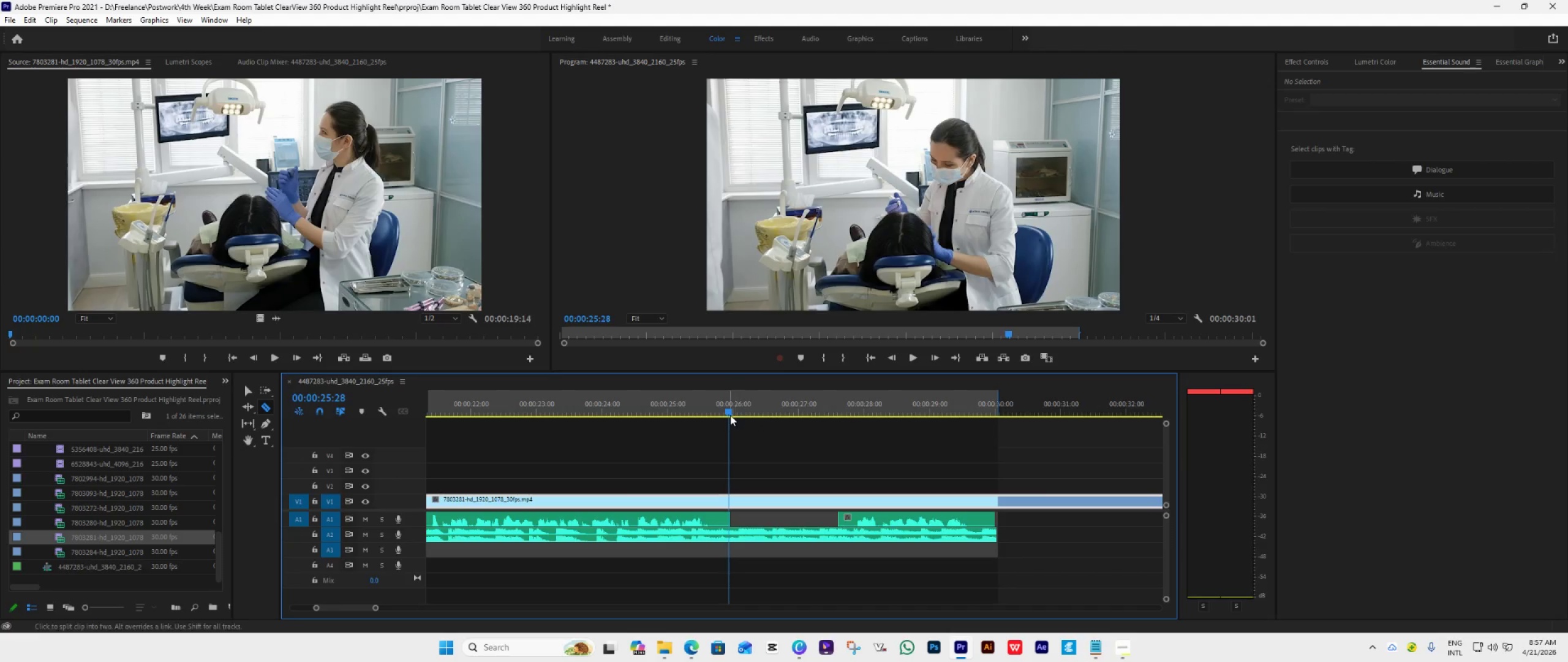 
left_click_drag(start_coordinate=[729, 414], to_coordinate=[737, 419])
 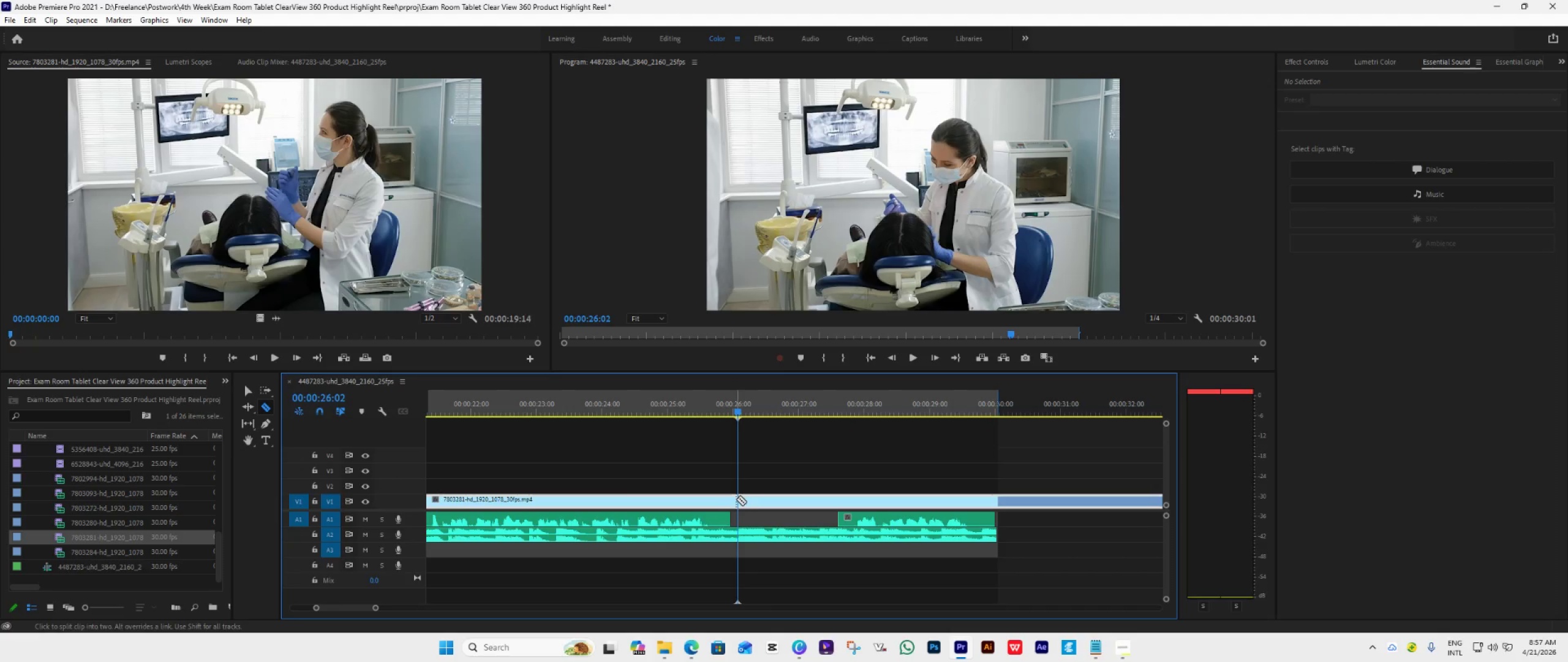 
left_click([737, 499])
 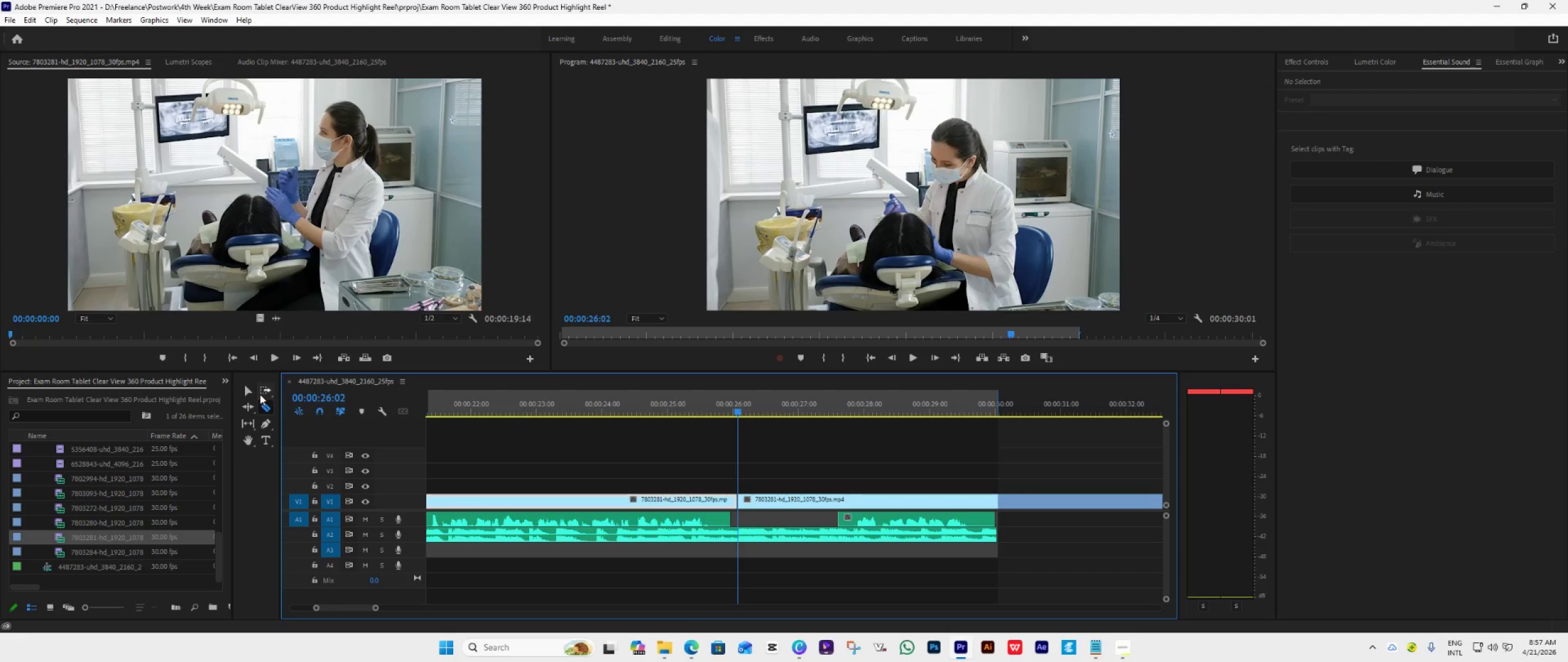 
left_click([244, 393])
 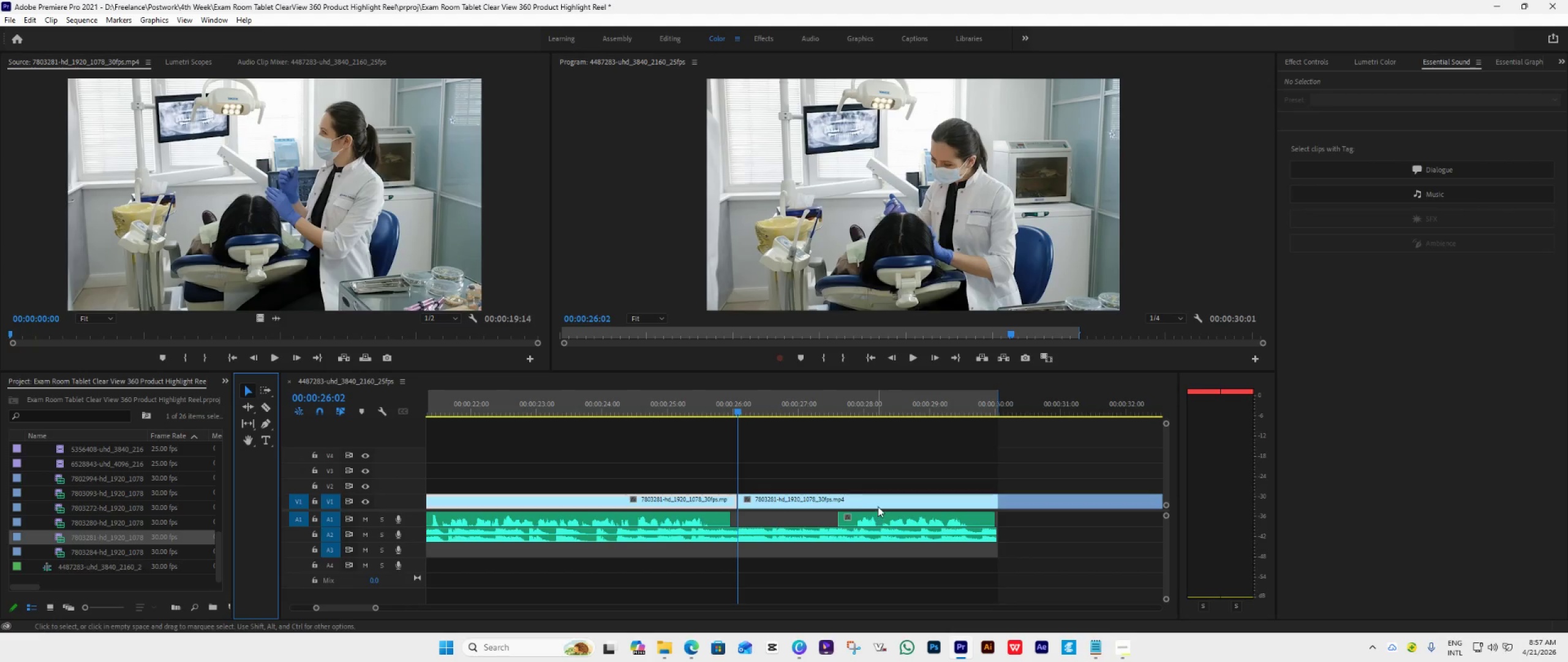 
left_click([887, 500])
 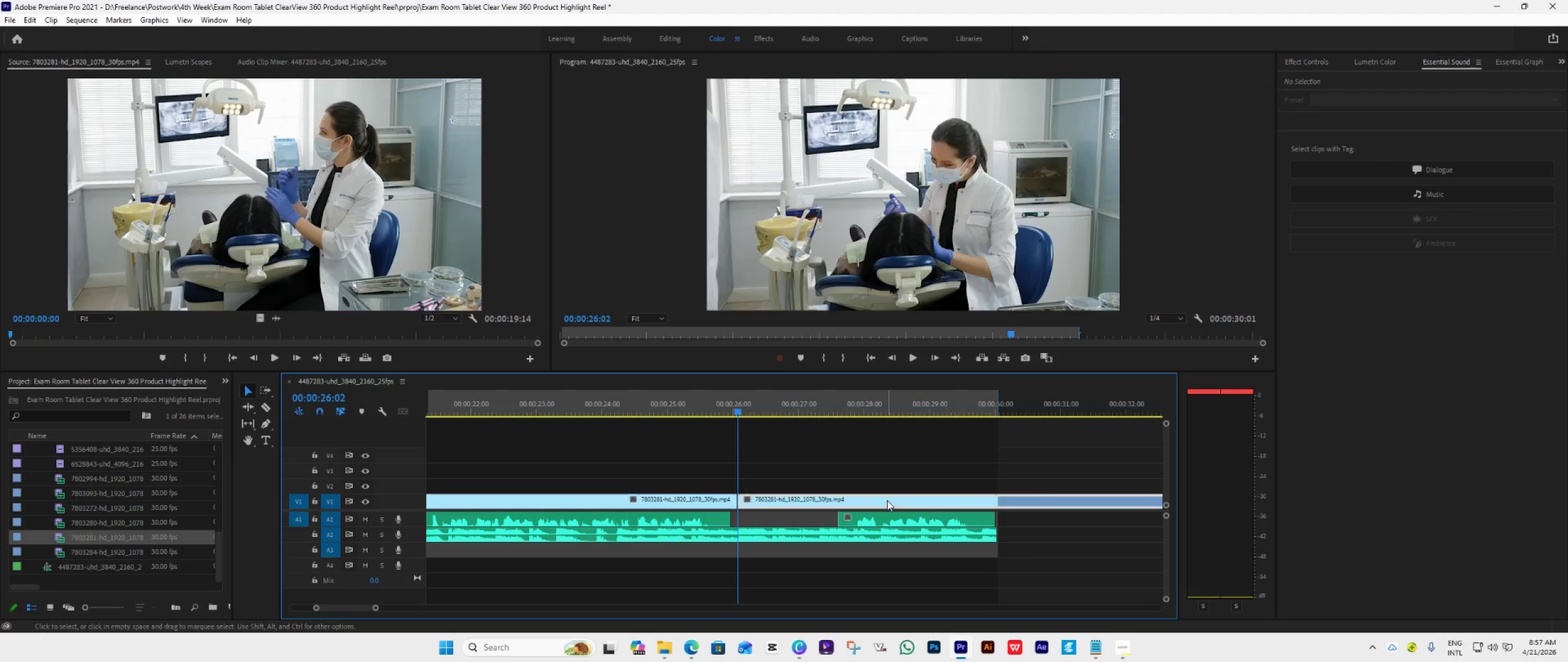 
key(Delete)
 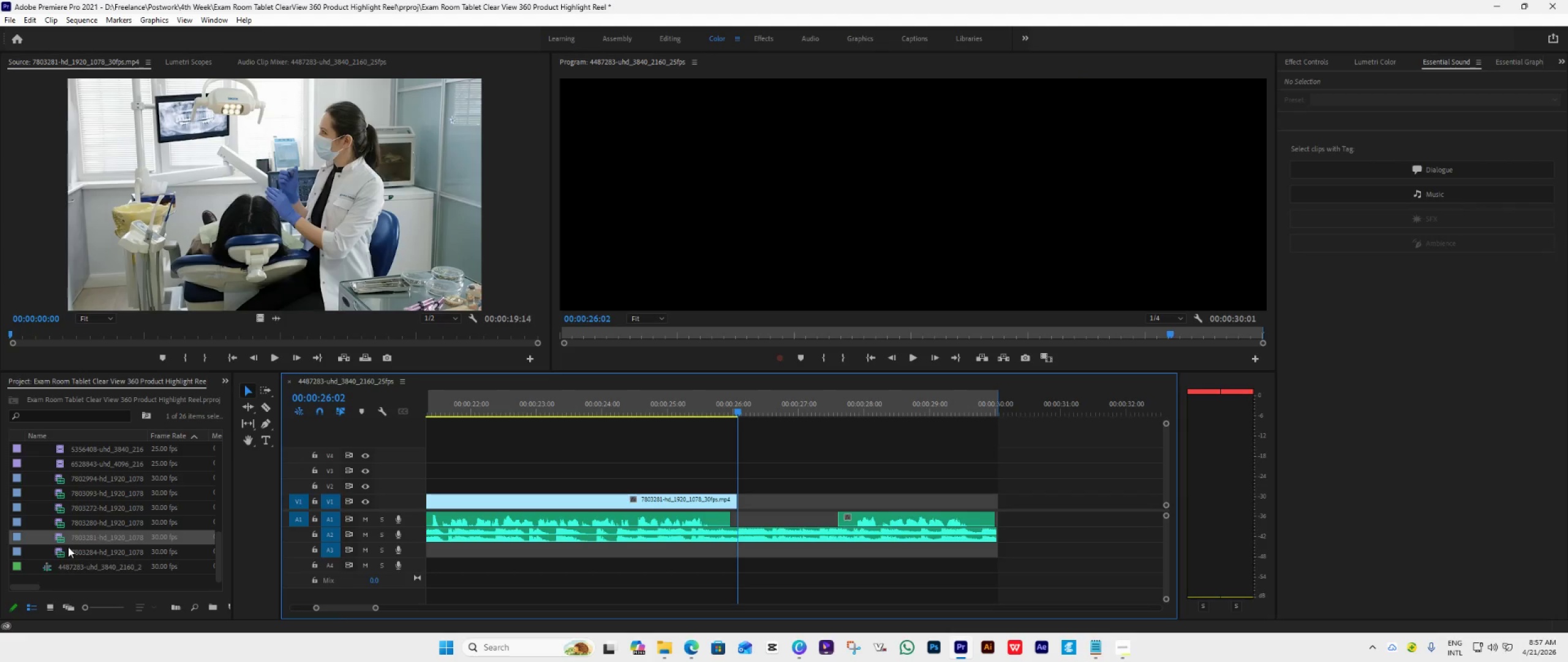 
double_click([60, 547])
 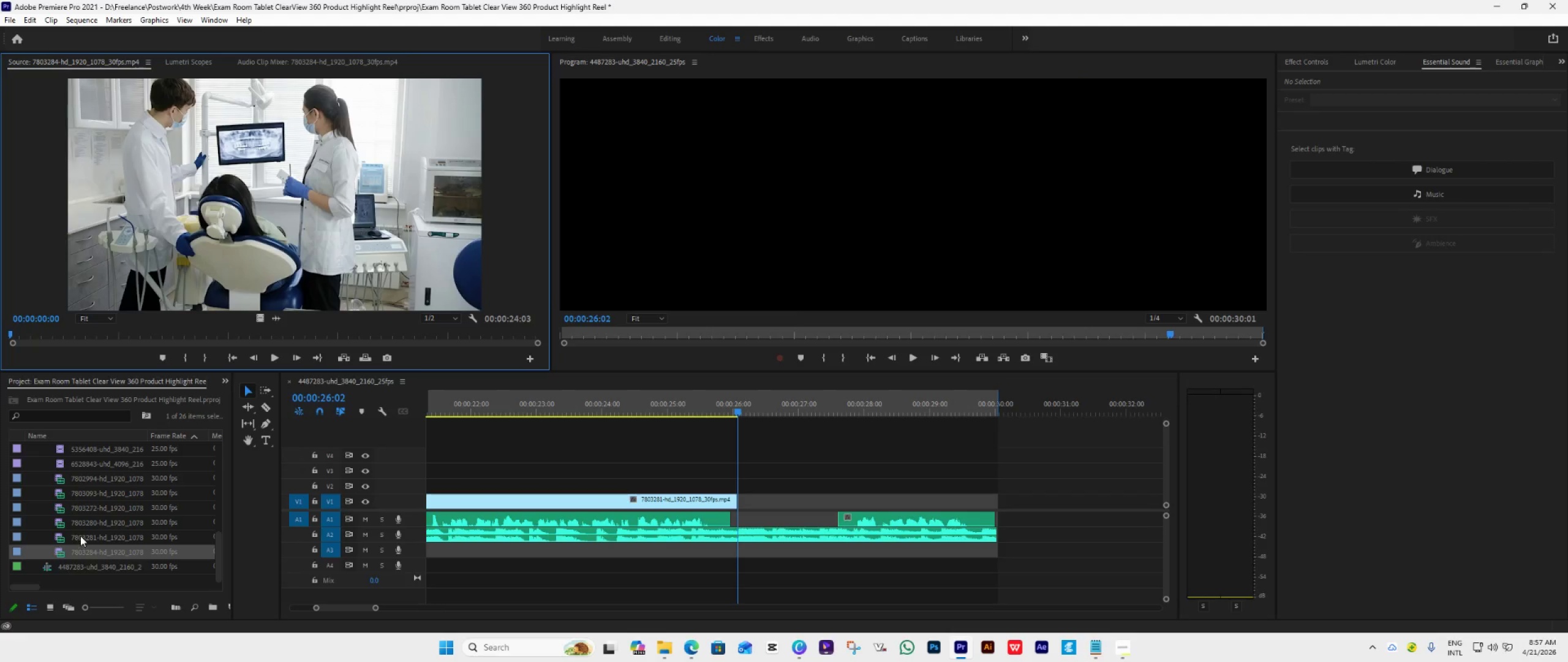 
scroll: coordinate [80, 536], scroll_direction: down, amount: 3.0
 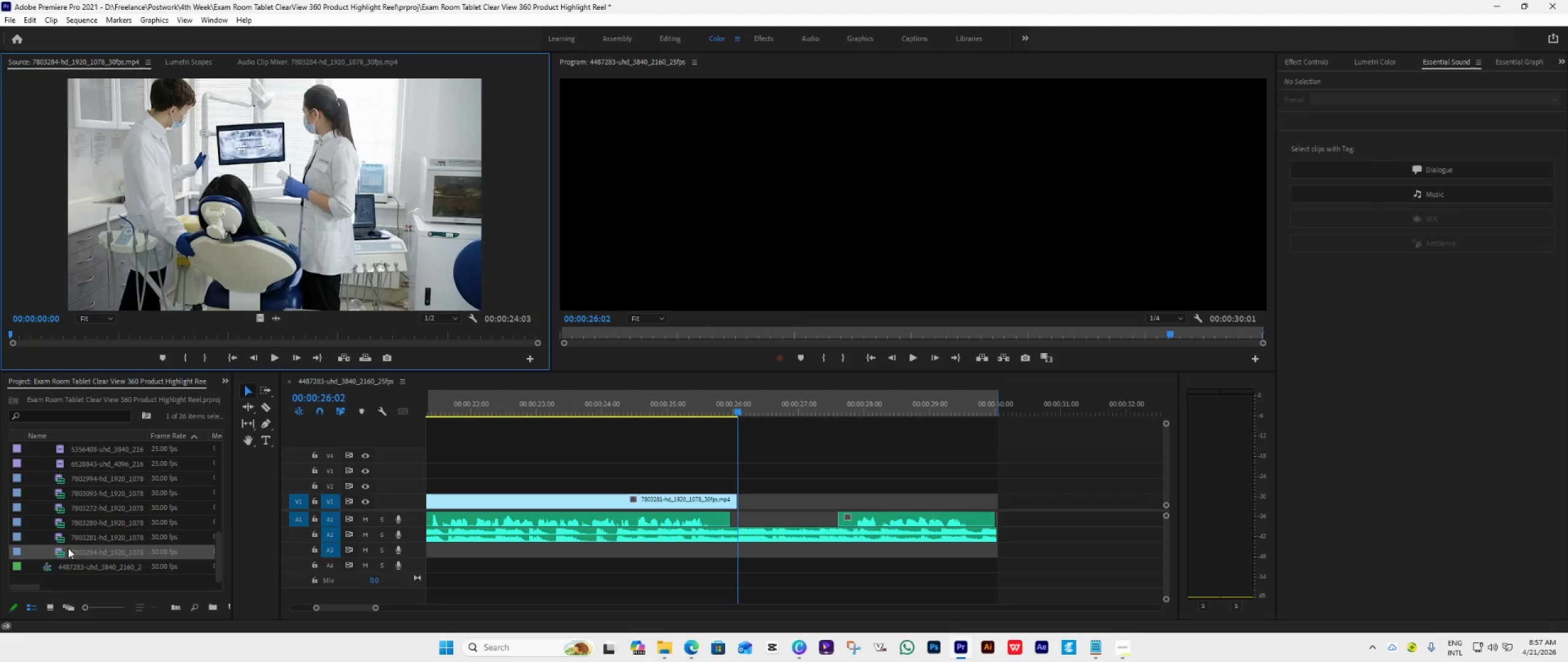 
left_click_drag(start_coordinate=[66, 551], to_coordinate=[741, 476])
 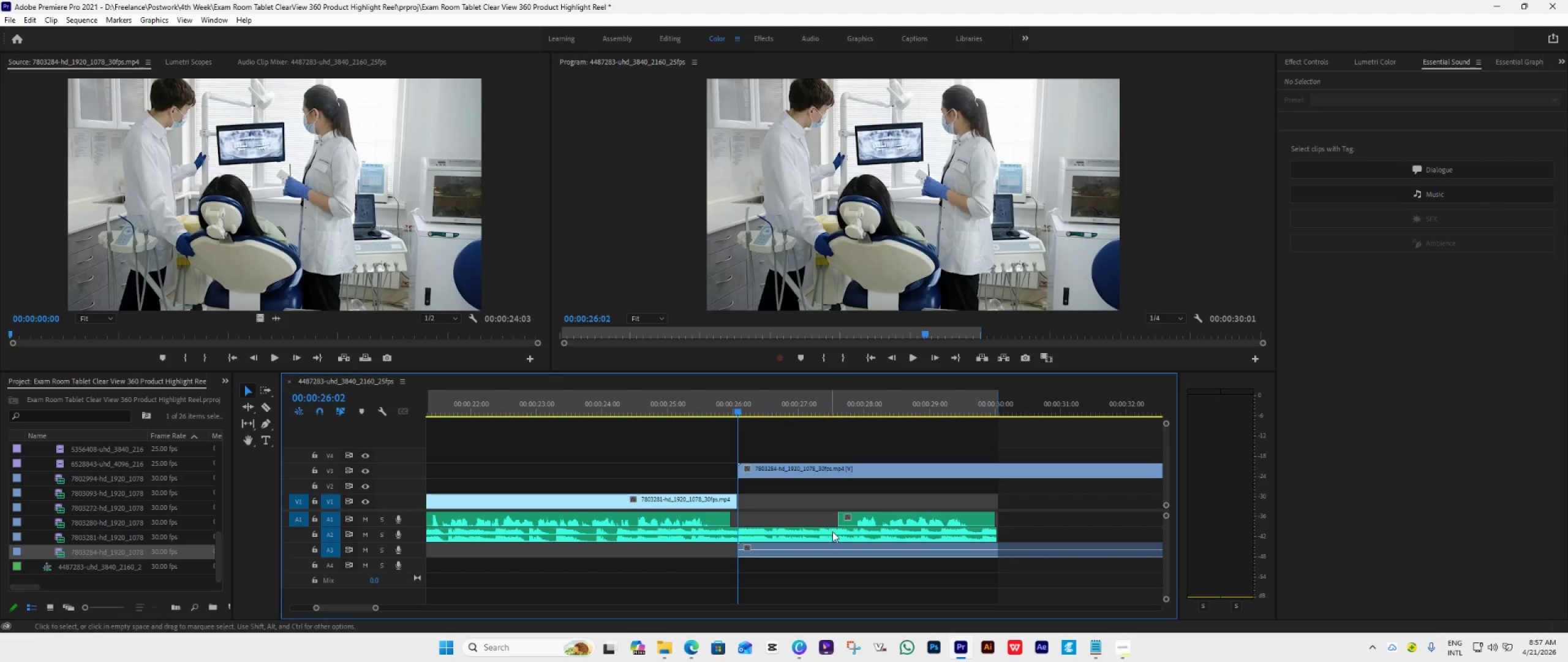 
hold_key(key=AltLeft, duration=0.66)
left_click([867, 550])
 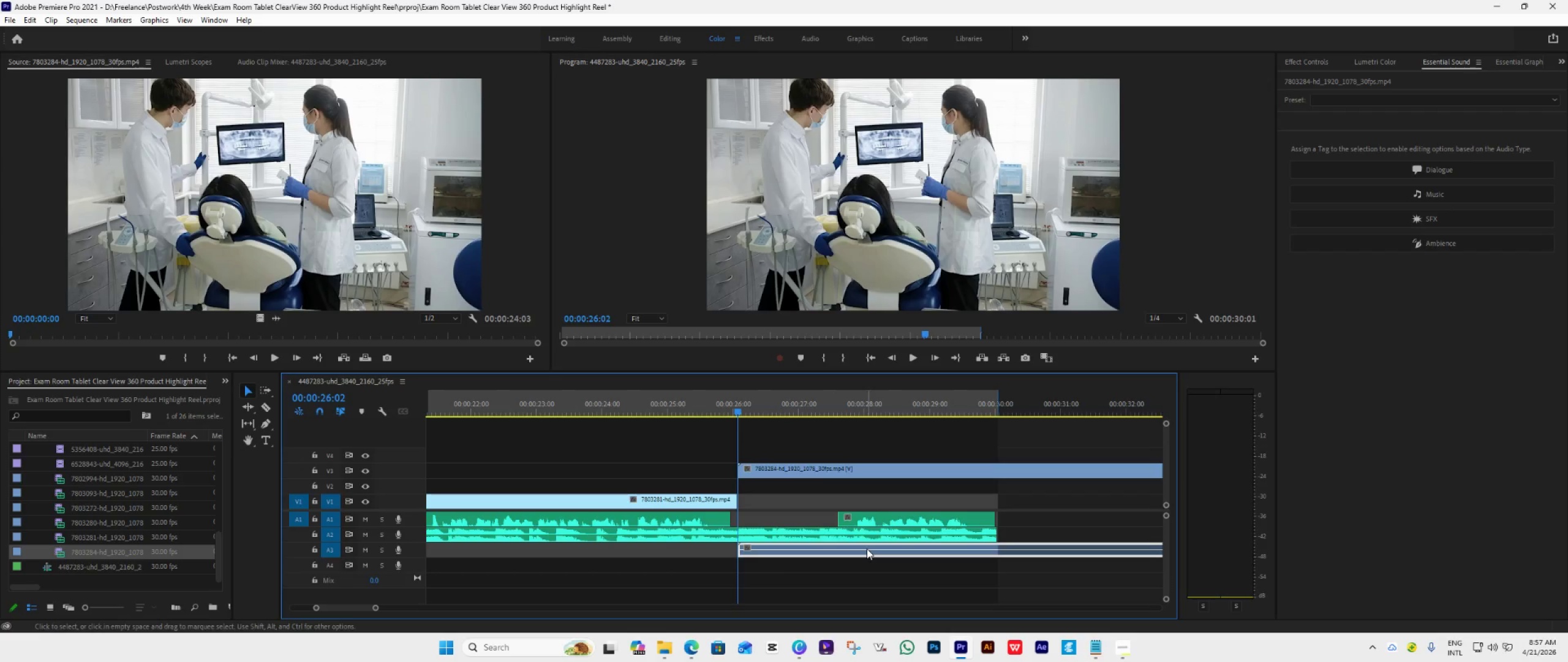 
key(Delete)
 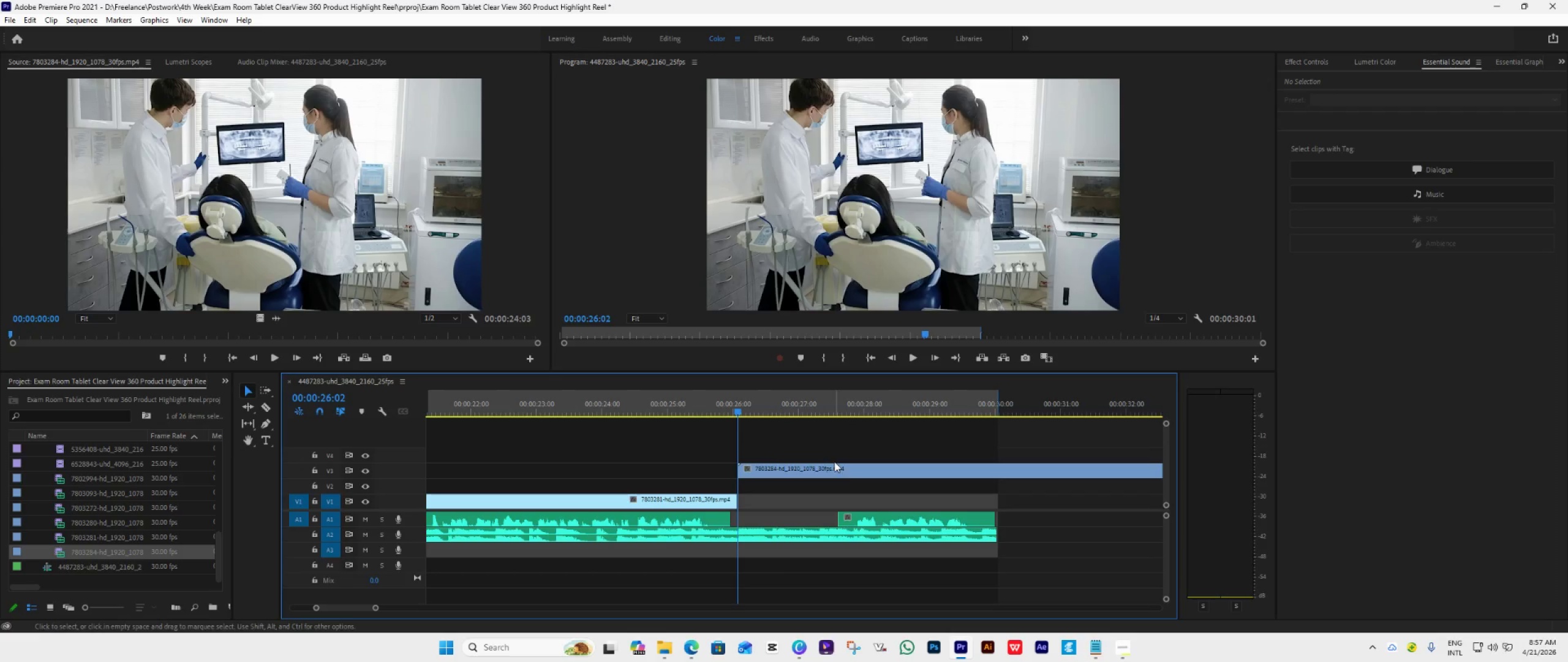 
left_click_drag(start_coordinate=[834, 468], to_coordinate=[834, 498])
 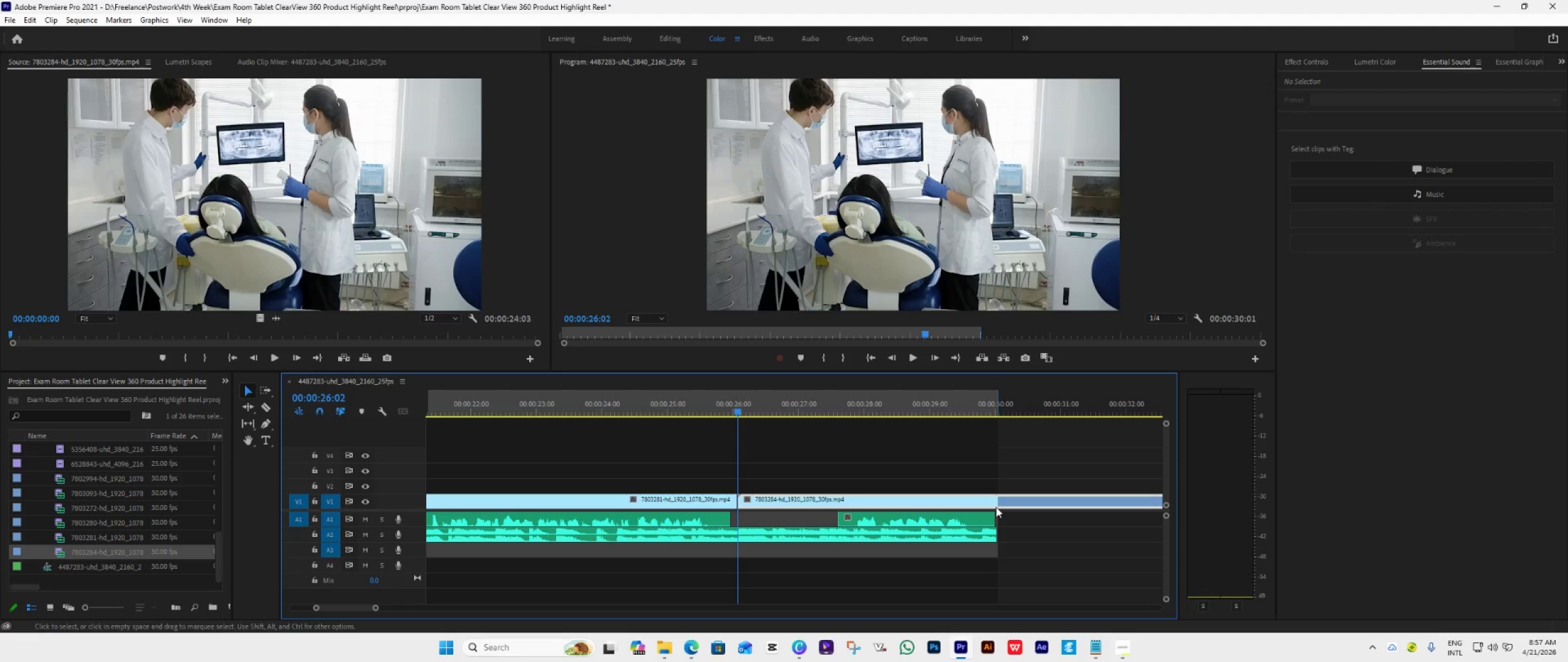 
key(C)
 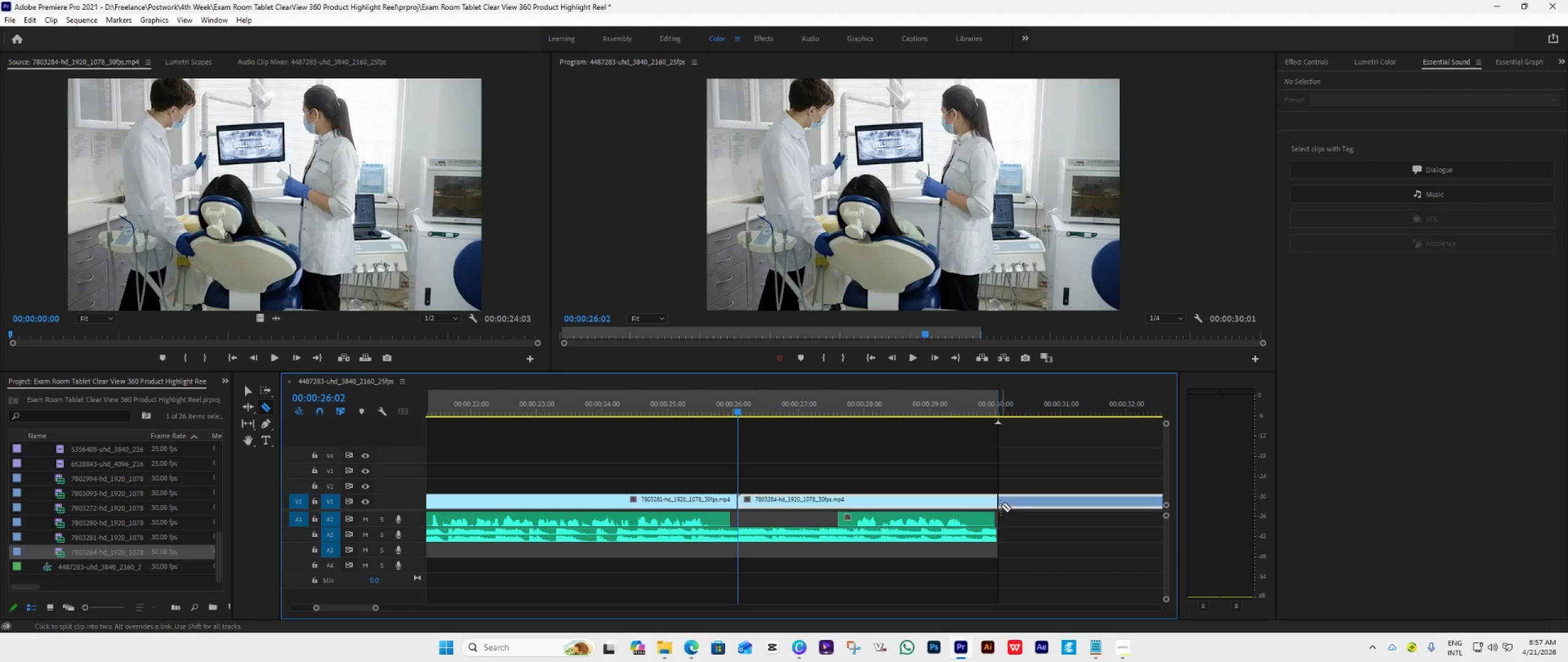 
left_click([1001, 504])
 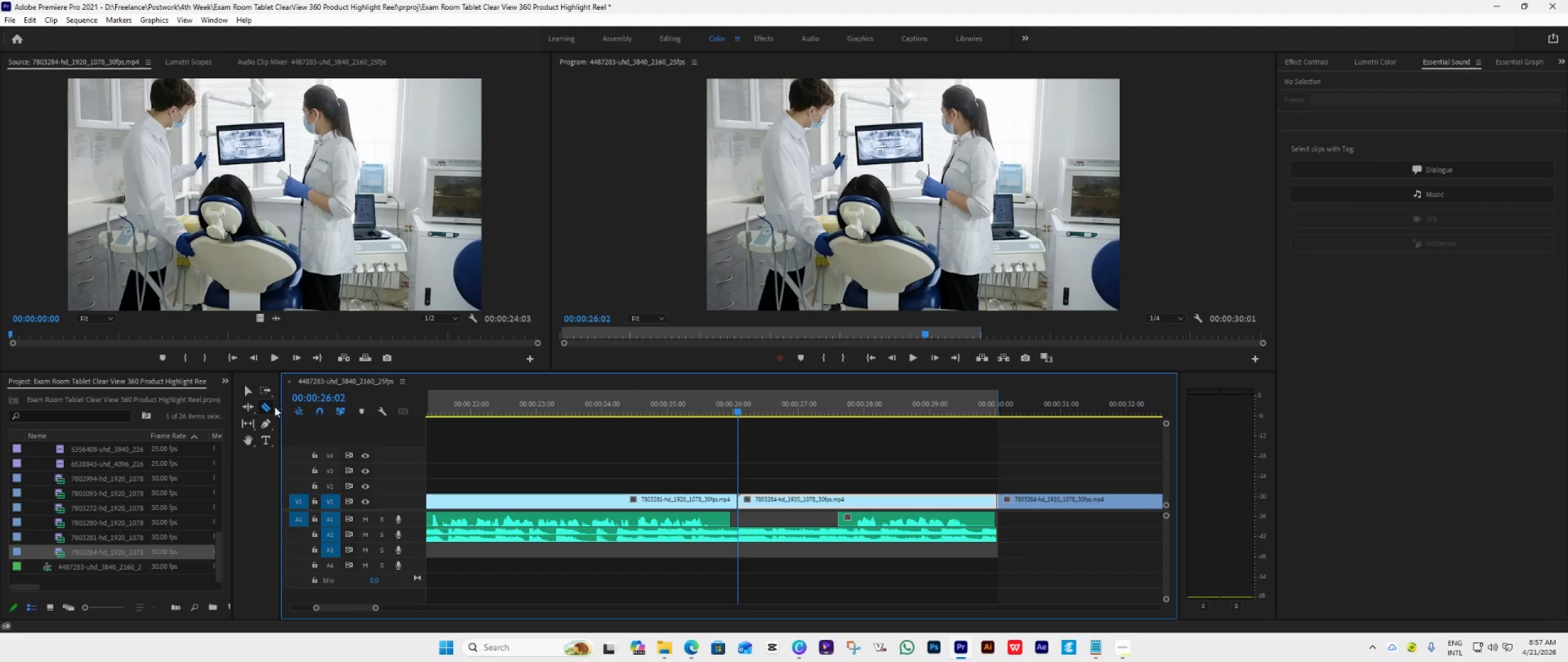 
left_click([249, 392])
 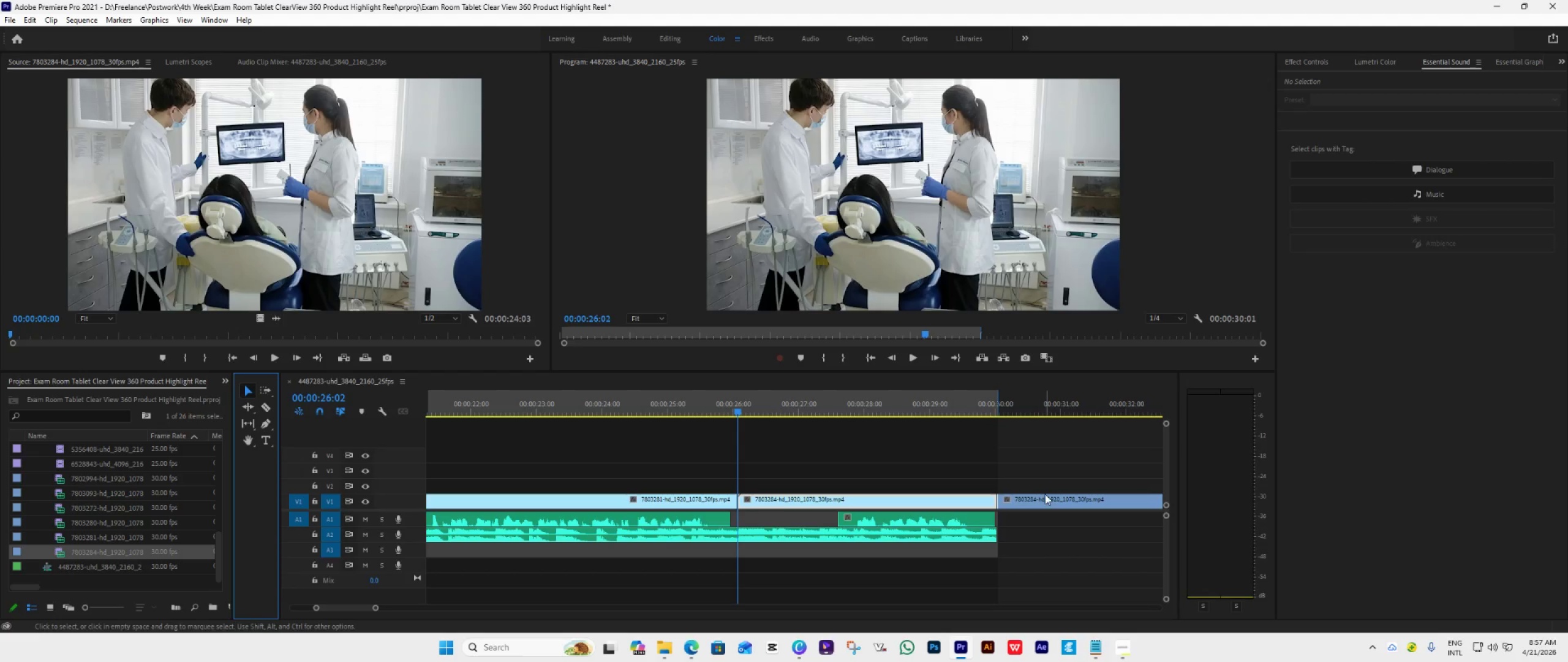 
left_click([1048, 501])
 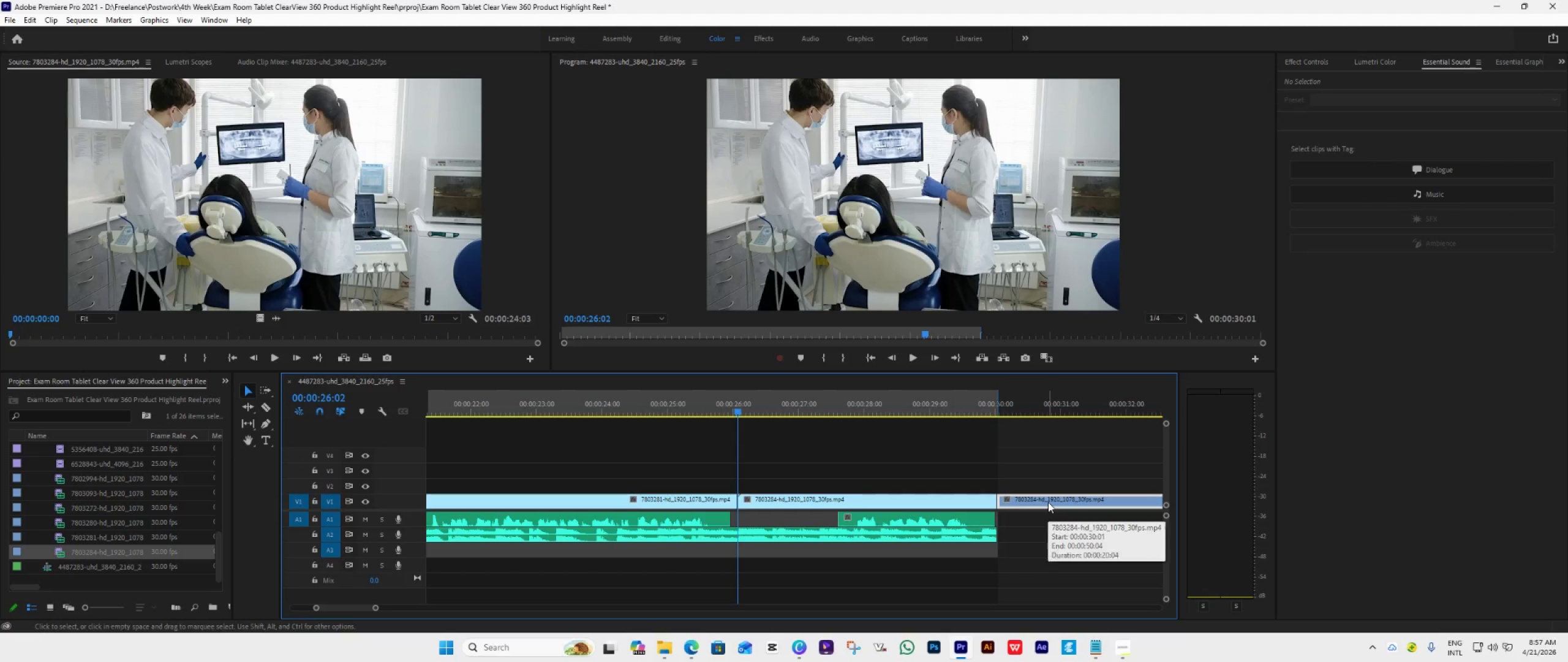 
key(Delete)
 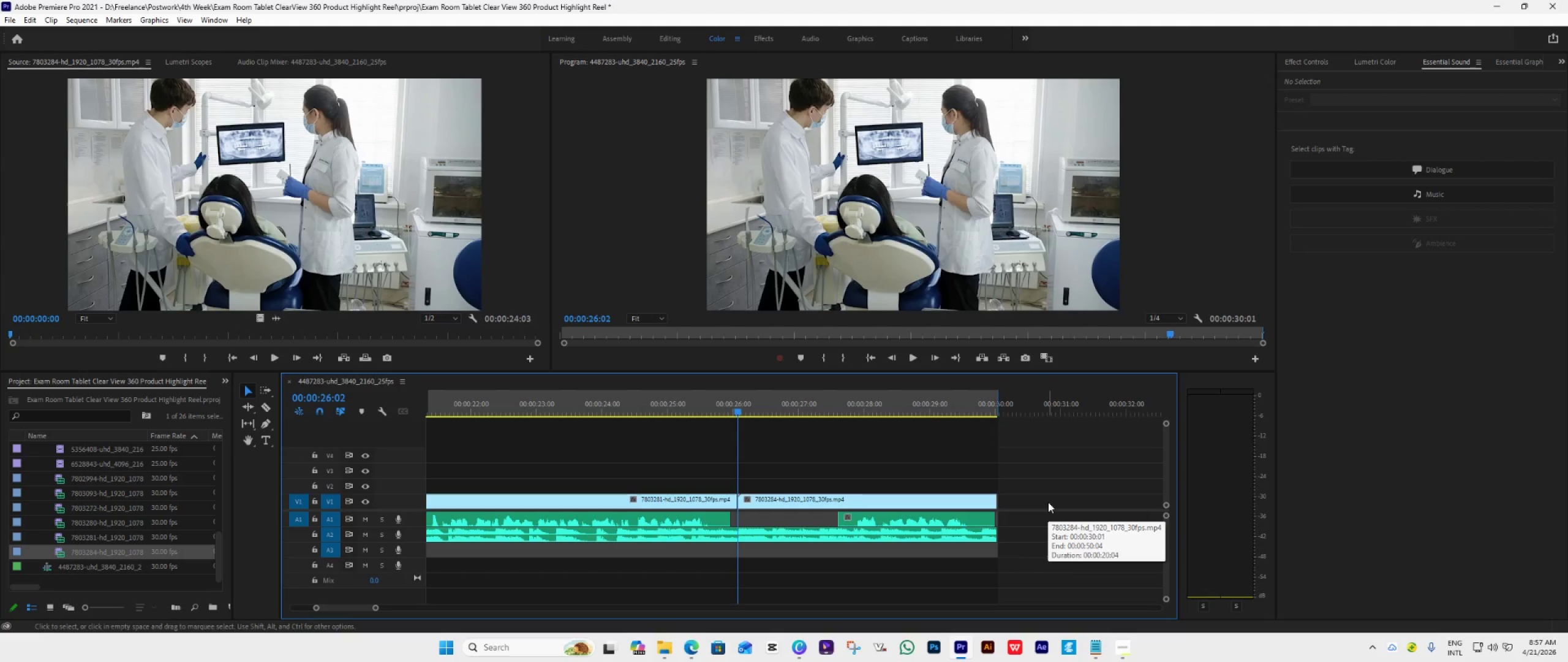 
key(Space)
 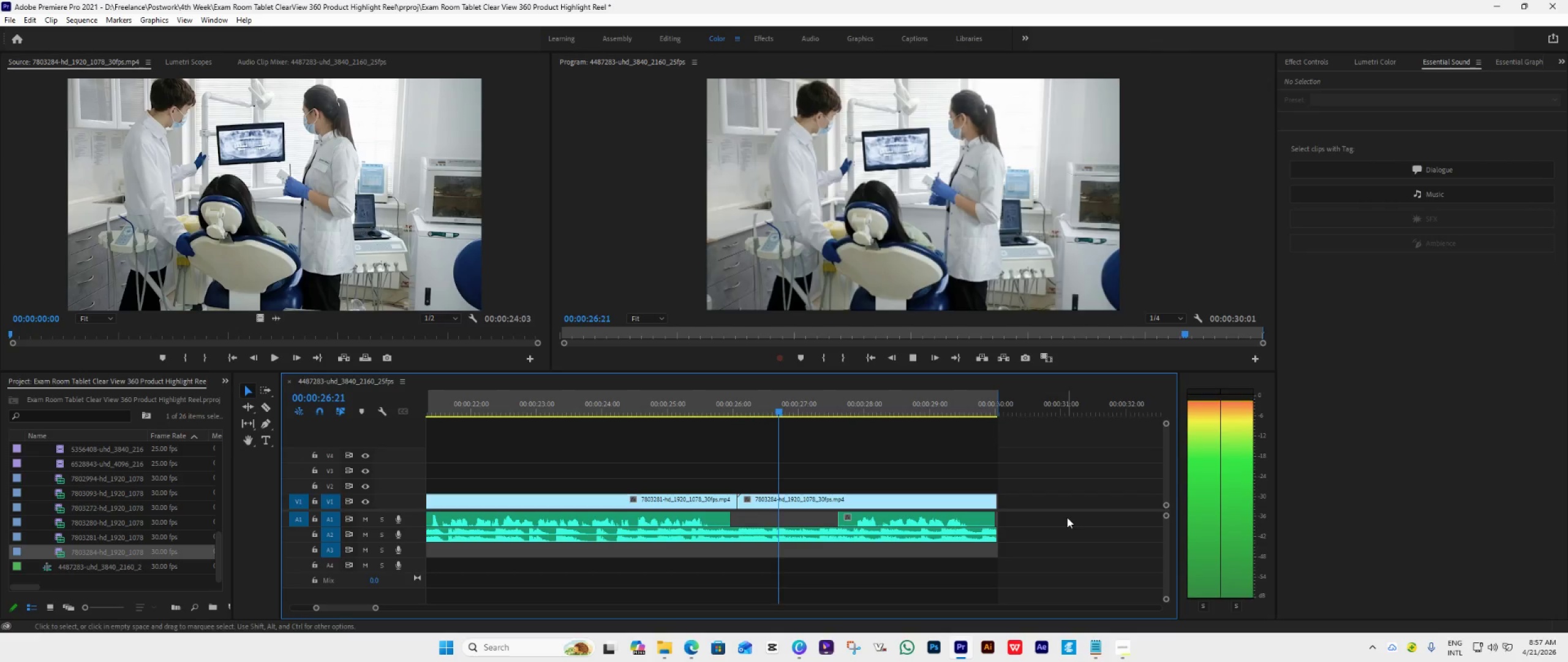 
scroll: coordinate [1067, 517], scroll_direction: down, amount: 2.0
 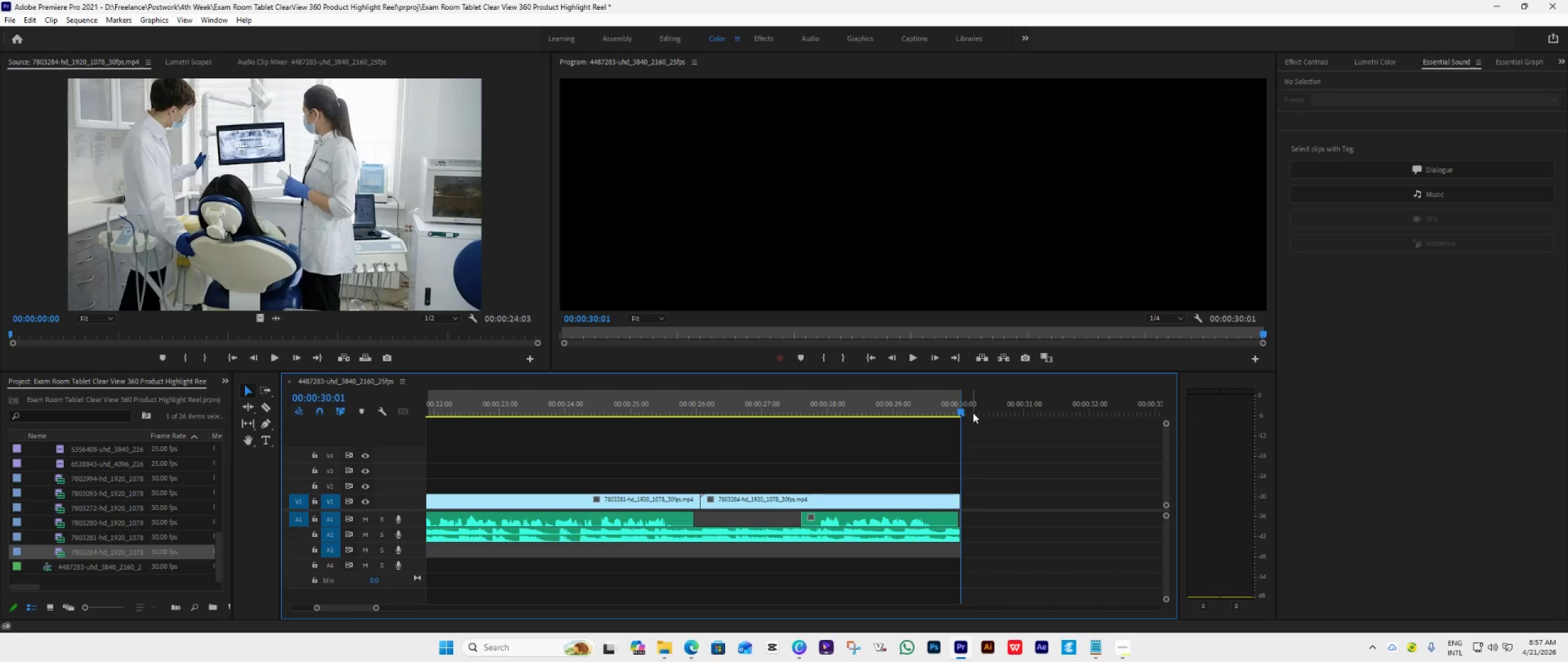 
left_click_drag(start_coordinate=[959, 522], to_coordinate=[965, 525])
 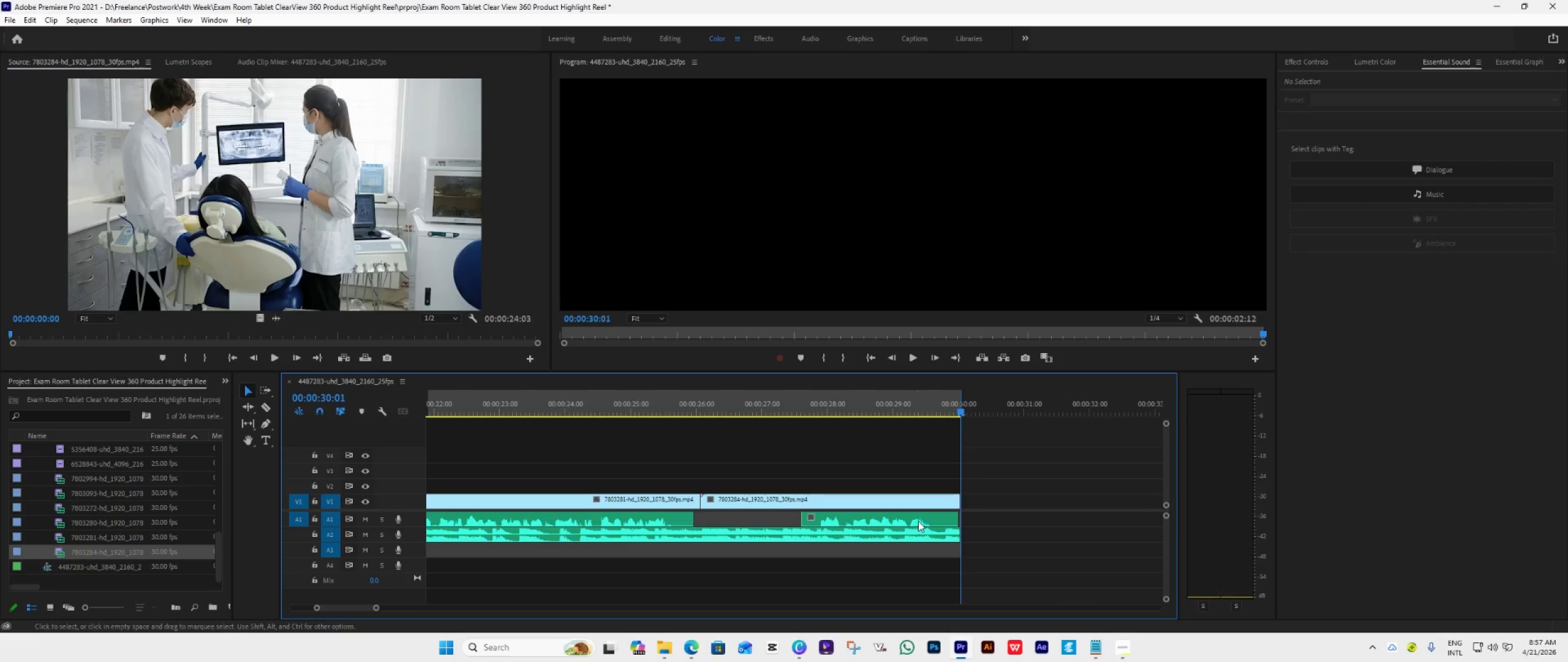 
left_click_drag(start_coordinate=[929, 517], to_coordinate=[933, 520])
 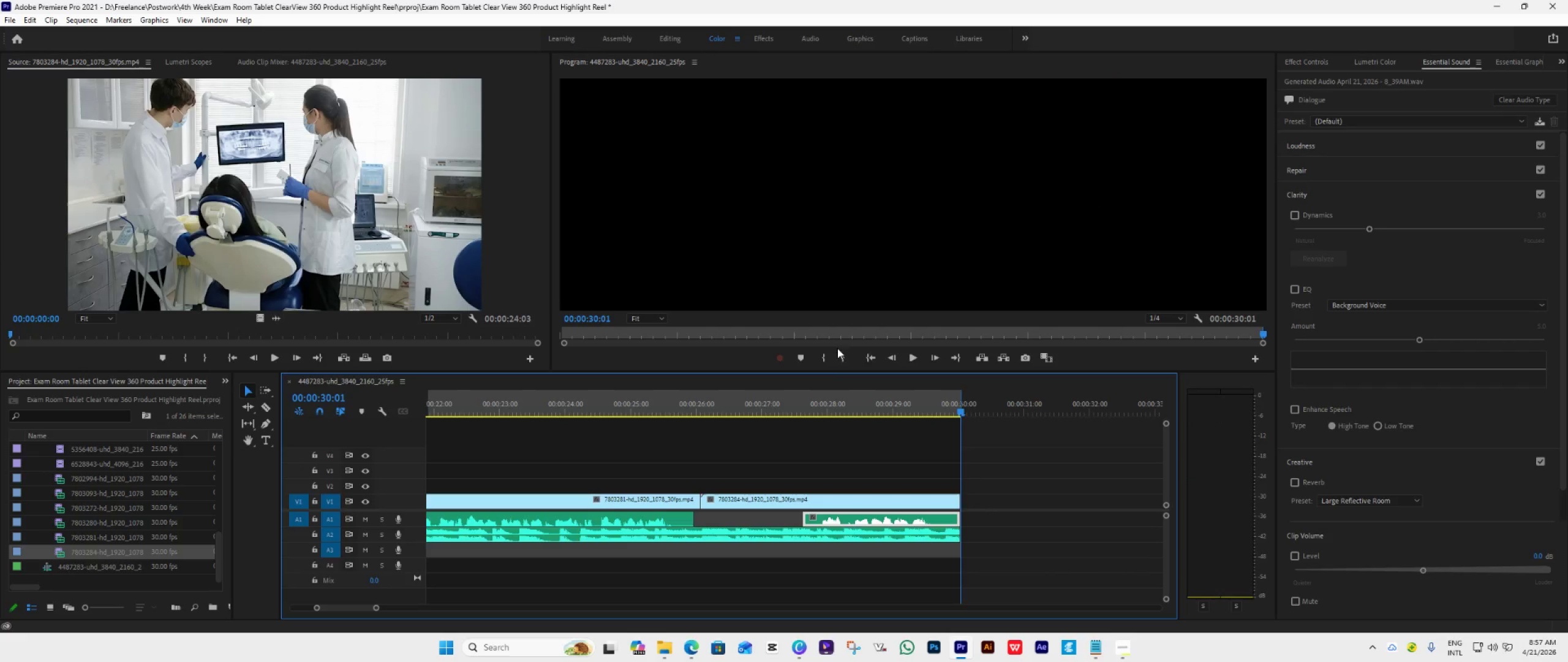 
left_click([876, 358])
 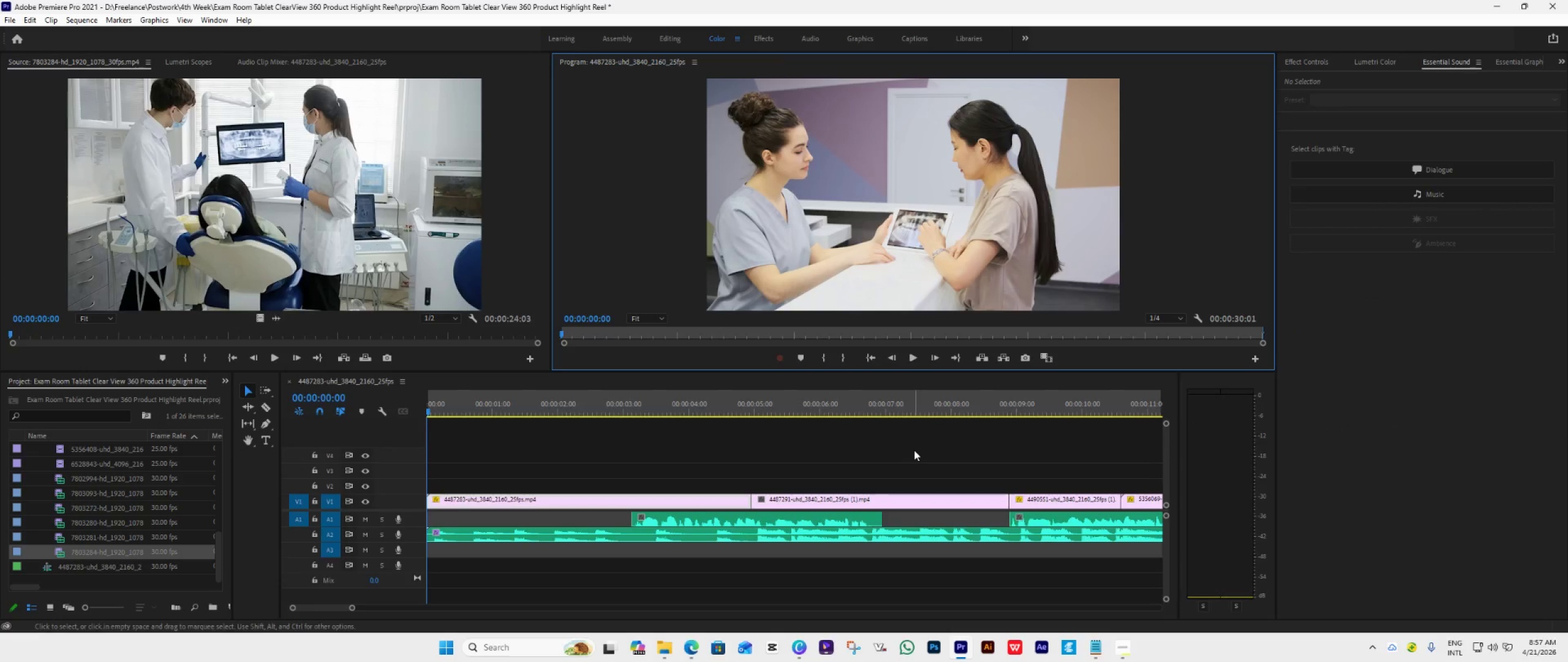 
key(Space)
 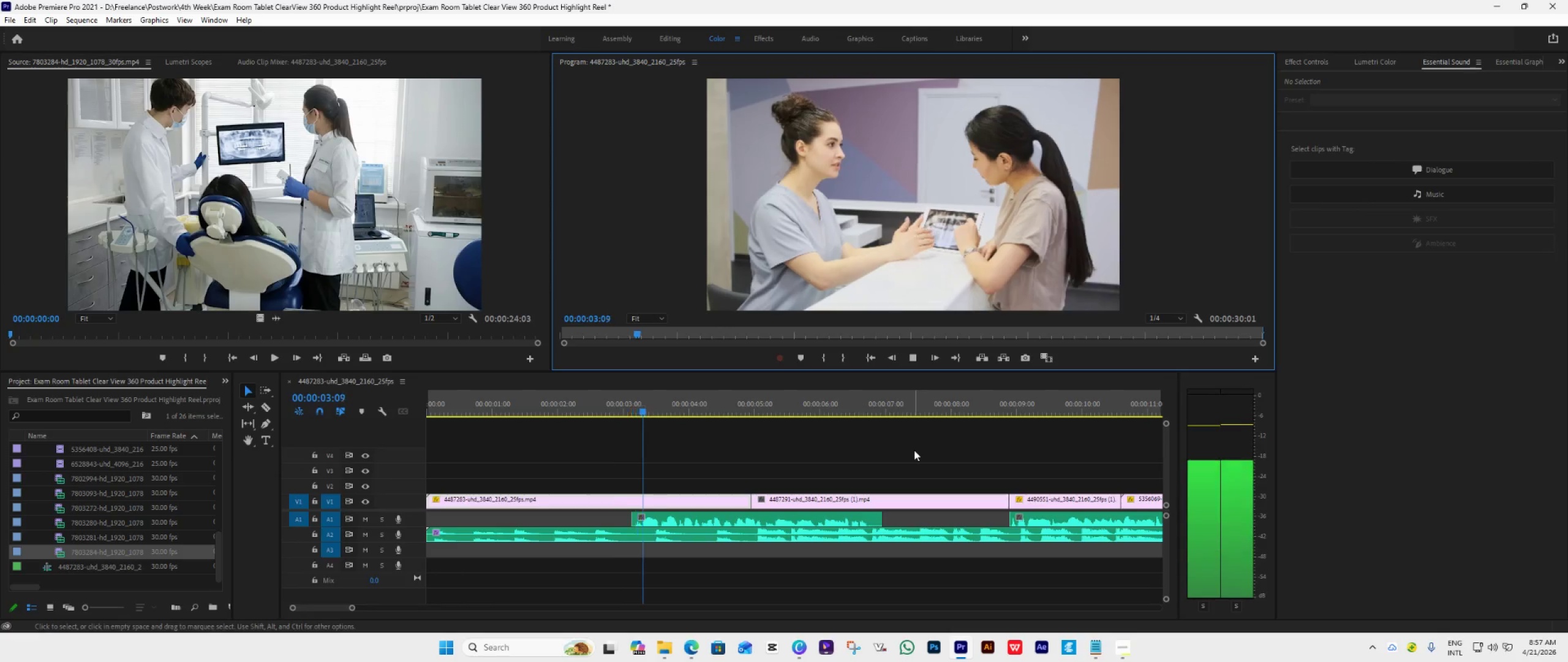 
wait(8.39)
 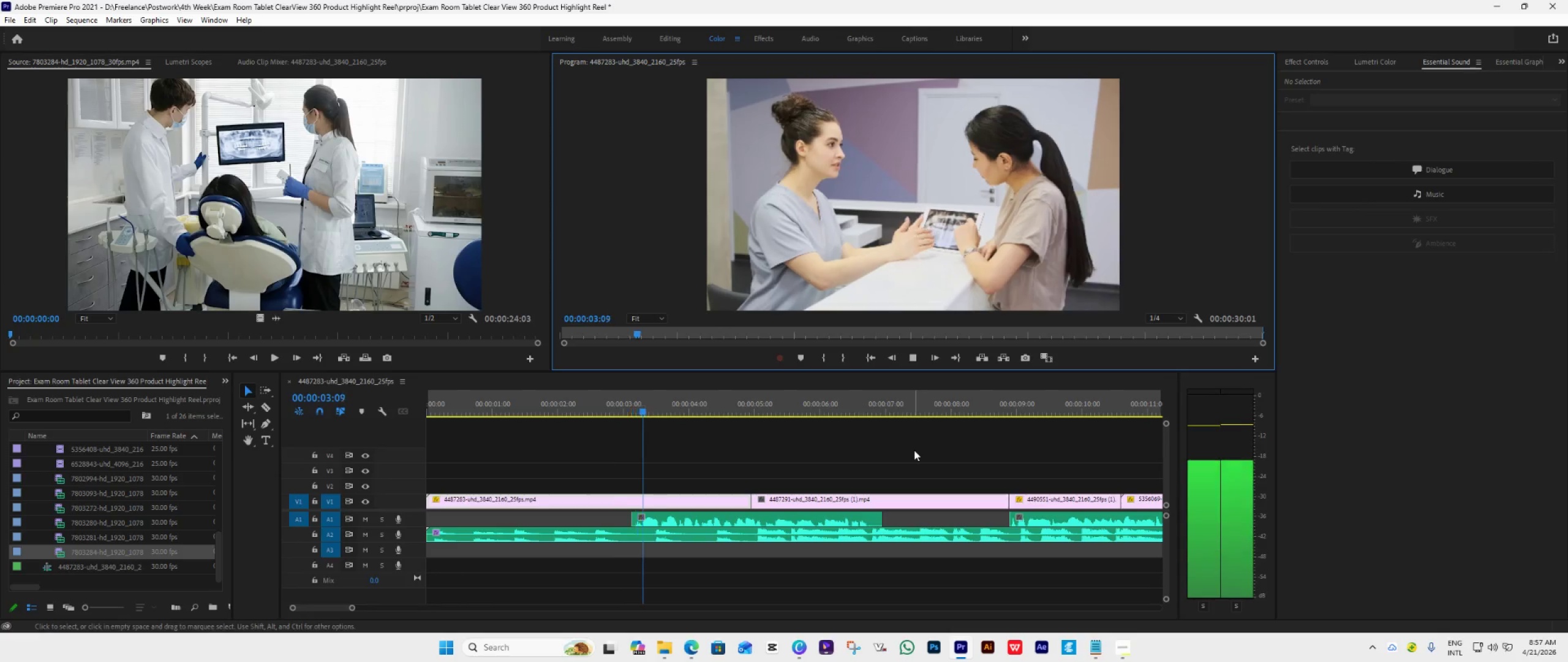 
key(Space)
 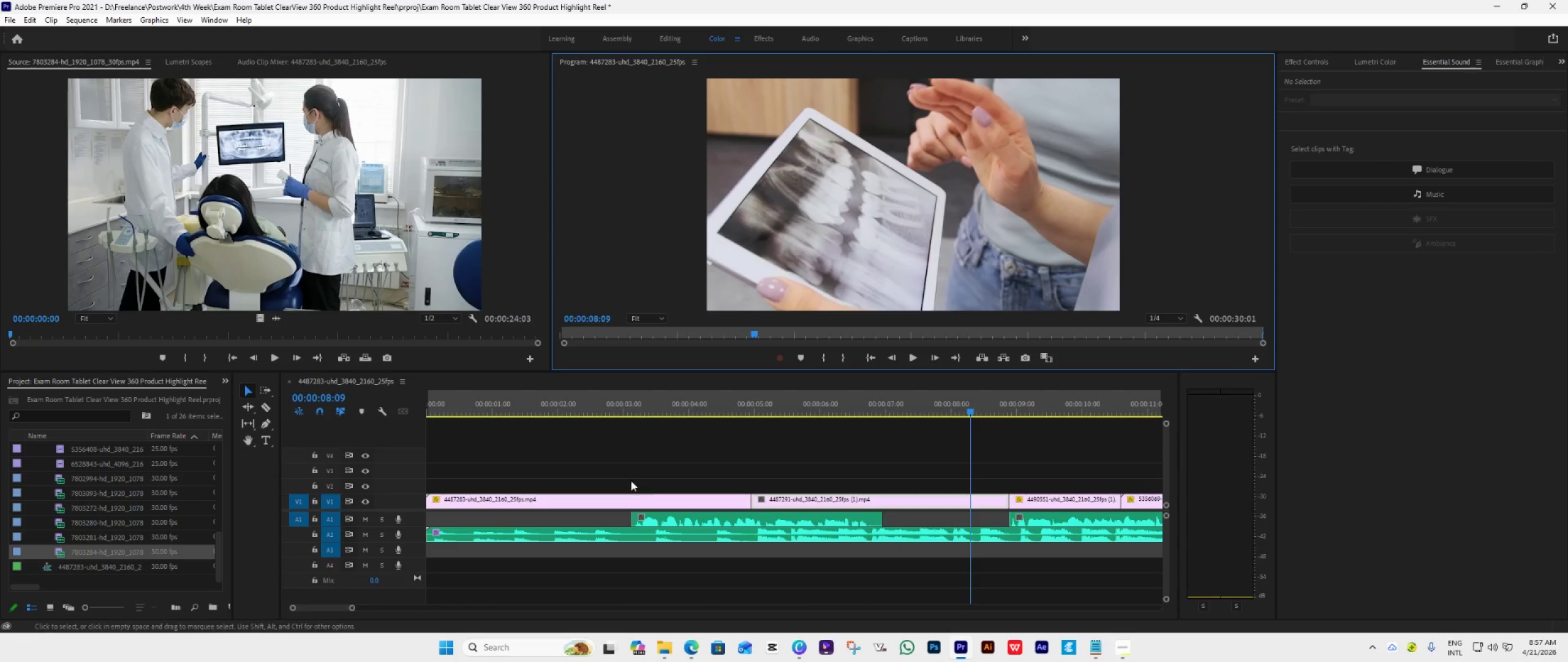 
hold_key(key=AltLeft, duration=1.22)
scroll: coordinate [680, 492], scroll_direction: down, amount: 12.0
 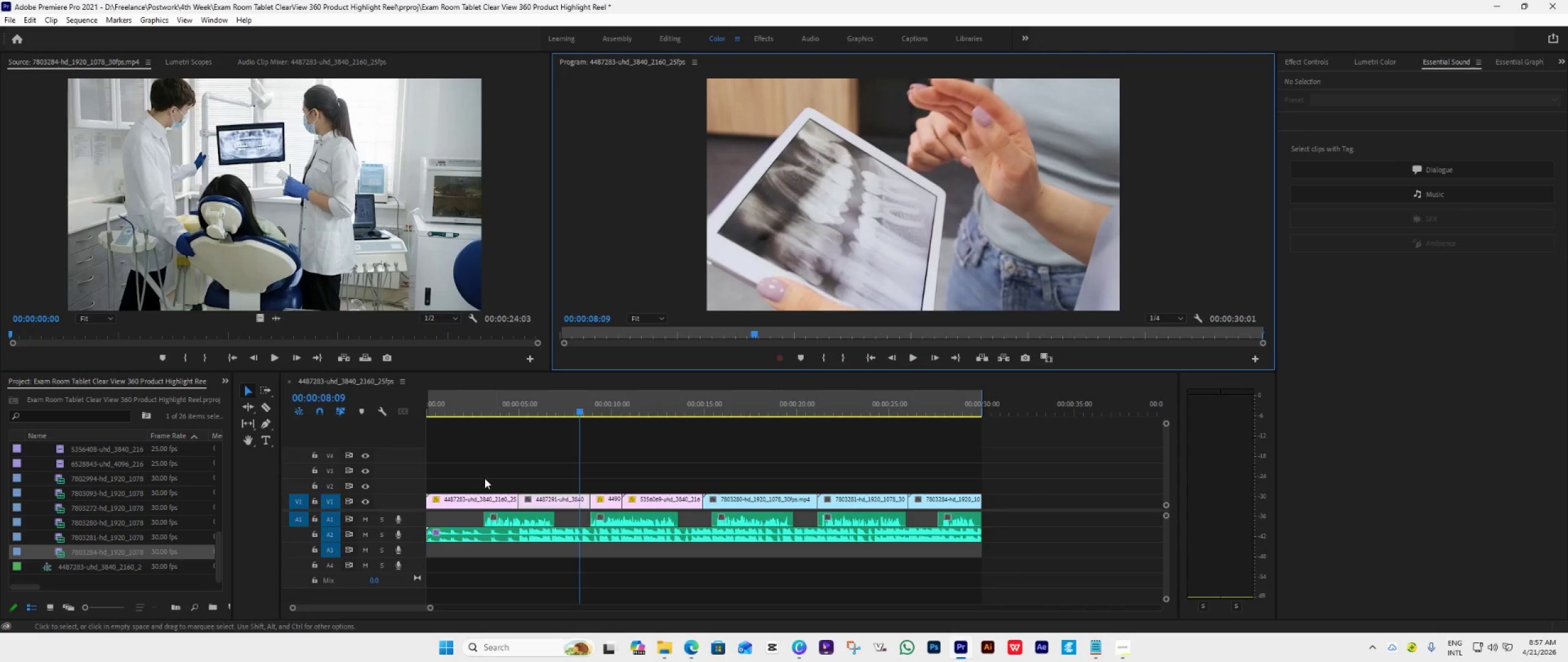 
left_click_drag(start_coordinate=[476, 476], to_coordinate=[974, 504])
 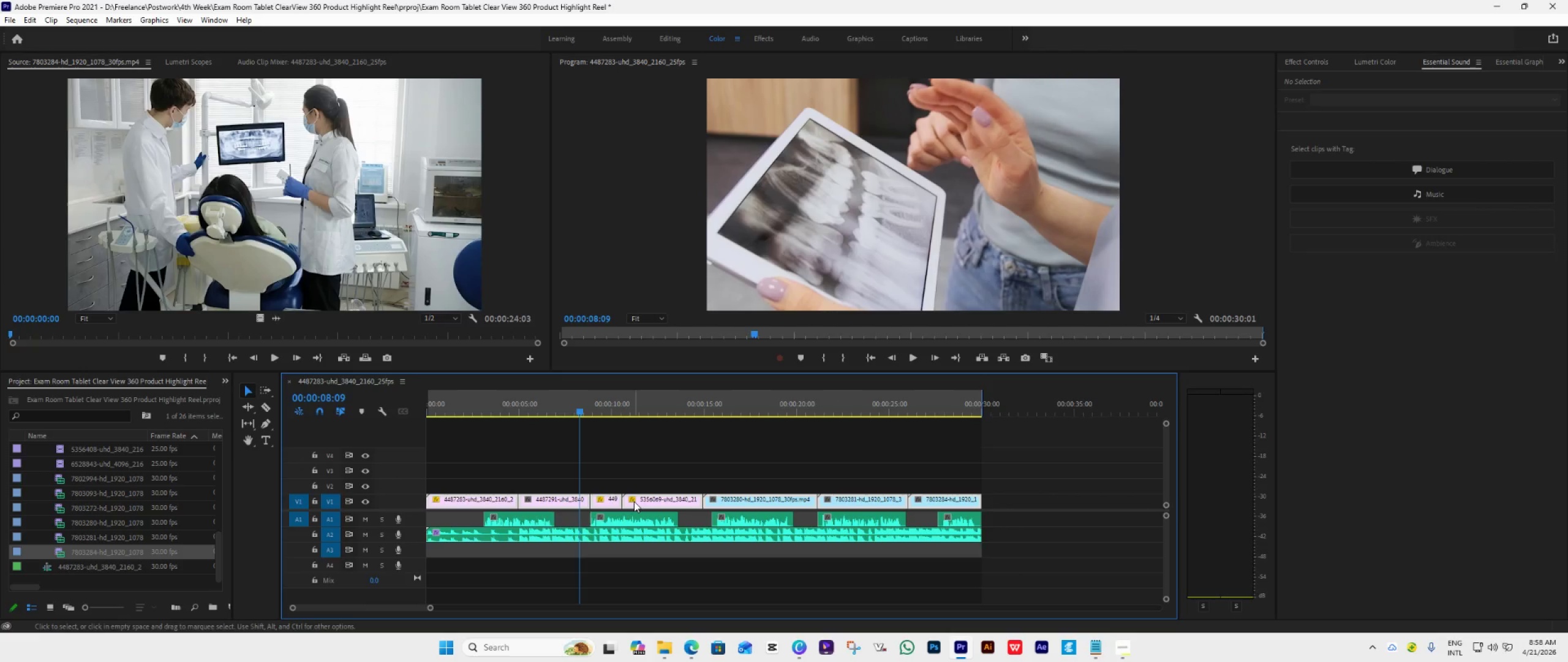 
left_click_drag(start_coordinate=[634, 501], to_coordinate=[631, 493])
 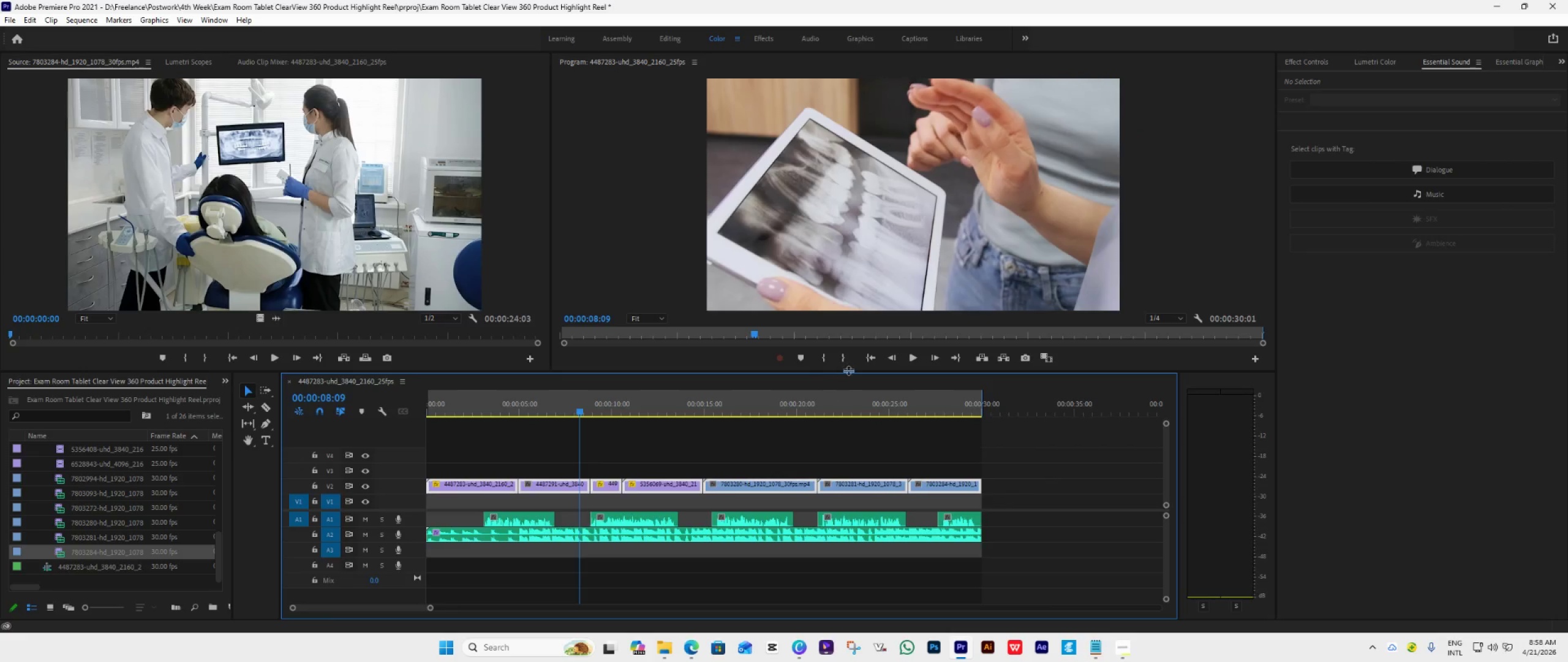 
left_click([872, 360])
 